 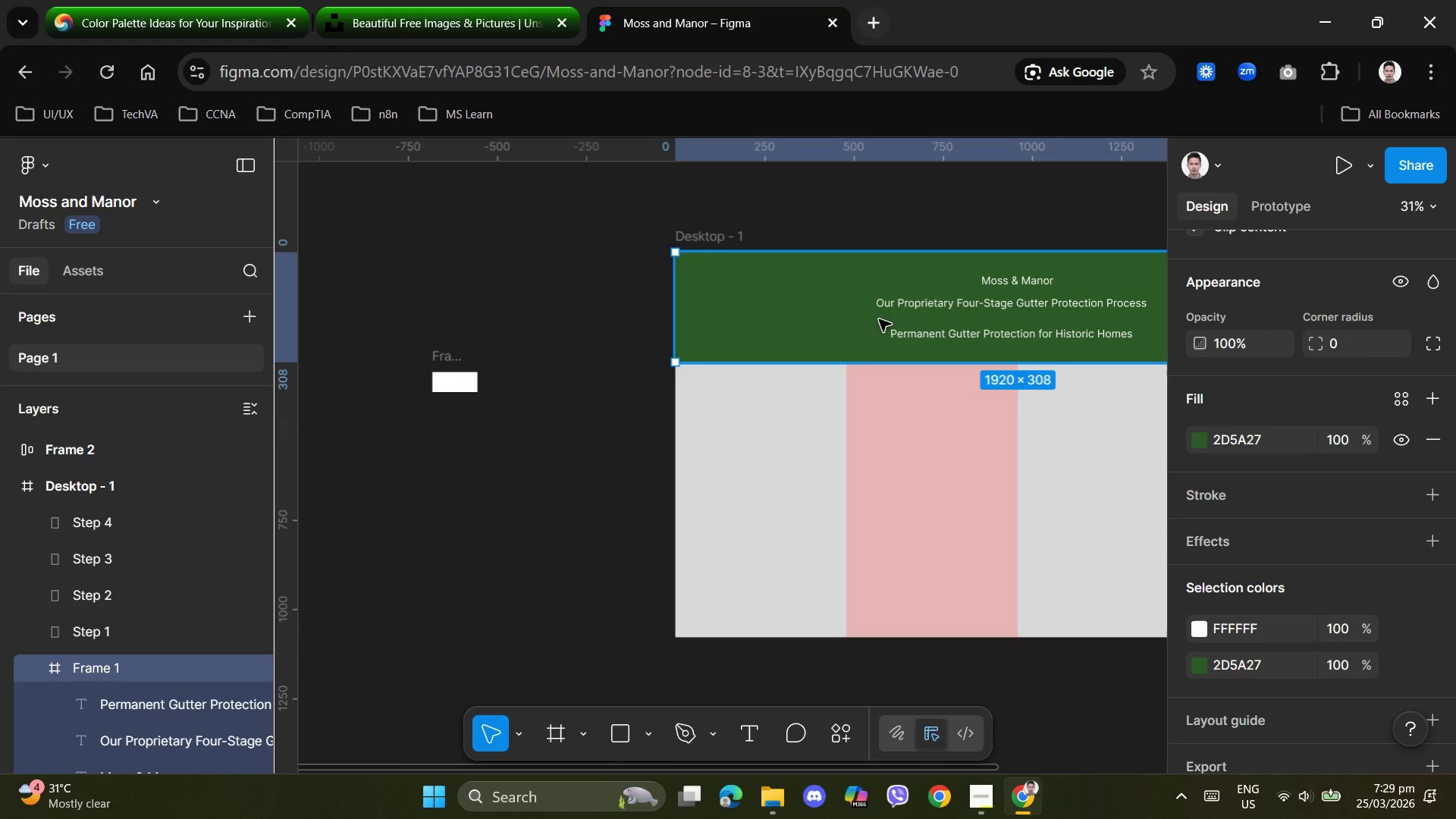 
left_click([1235, 668])
 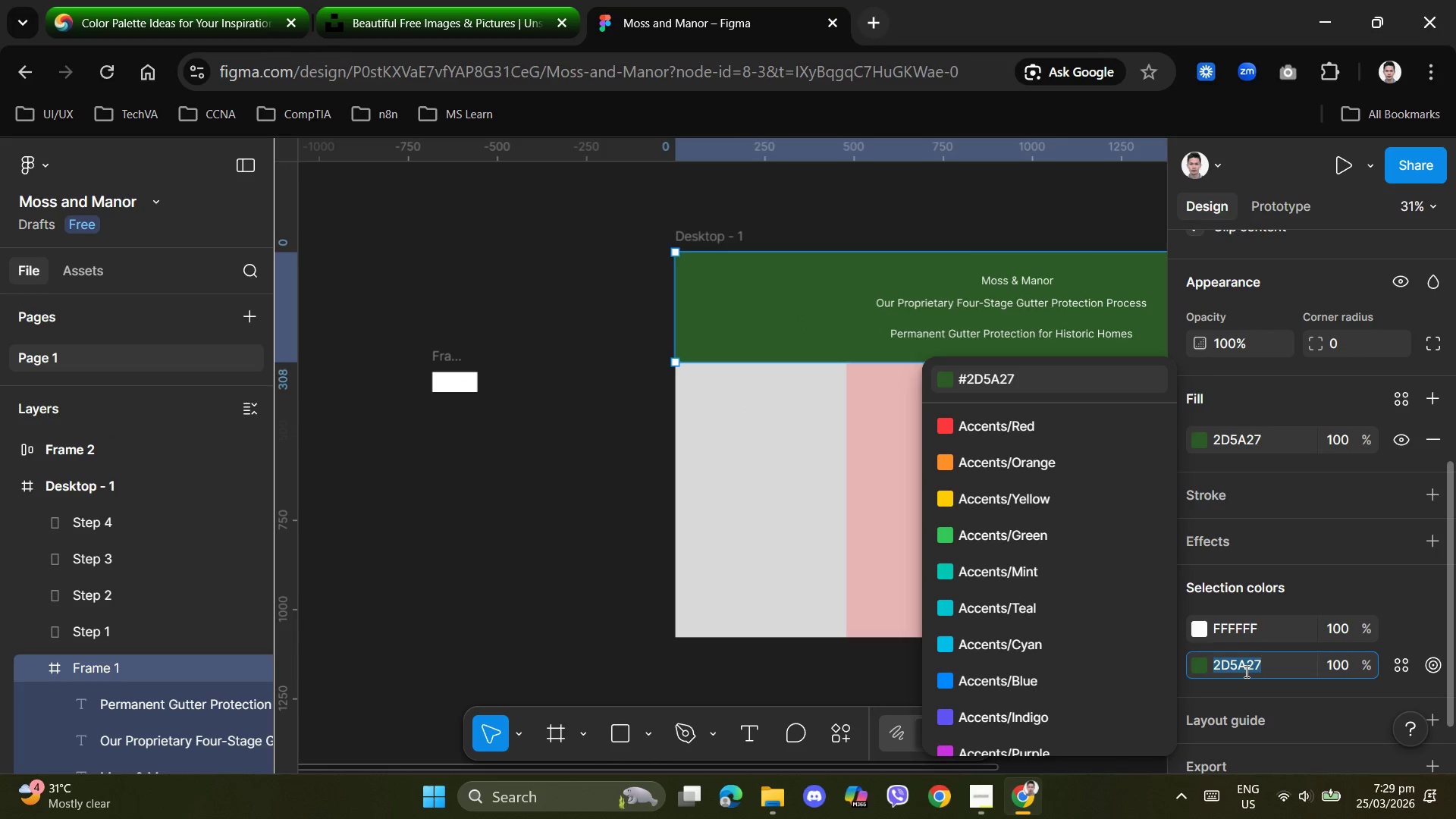 
key(Control+C)
 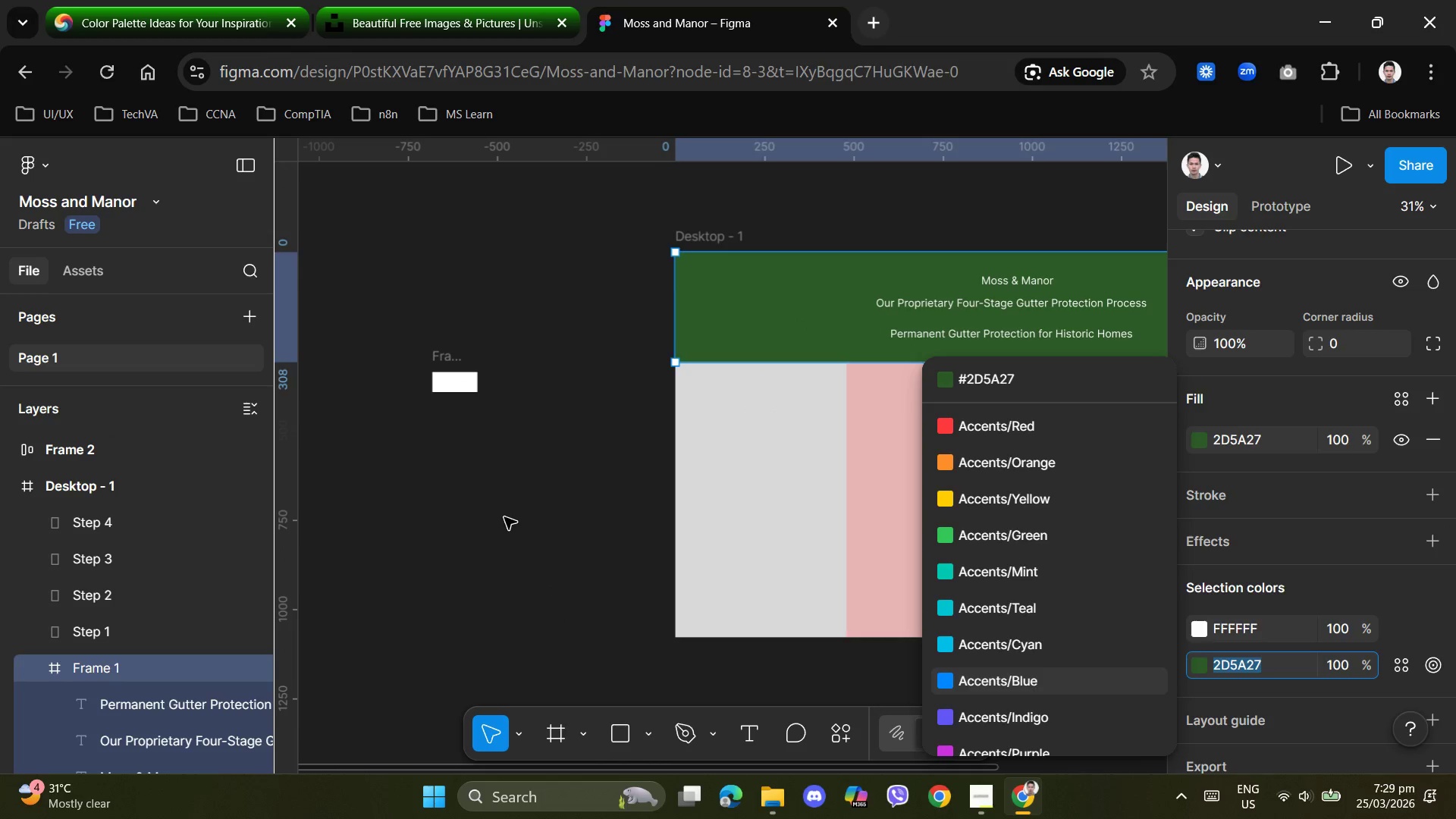 
left_click([504, 517])
 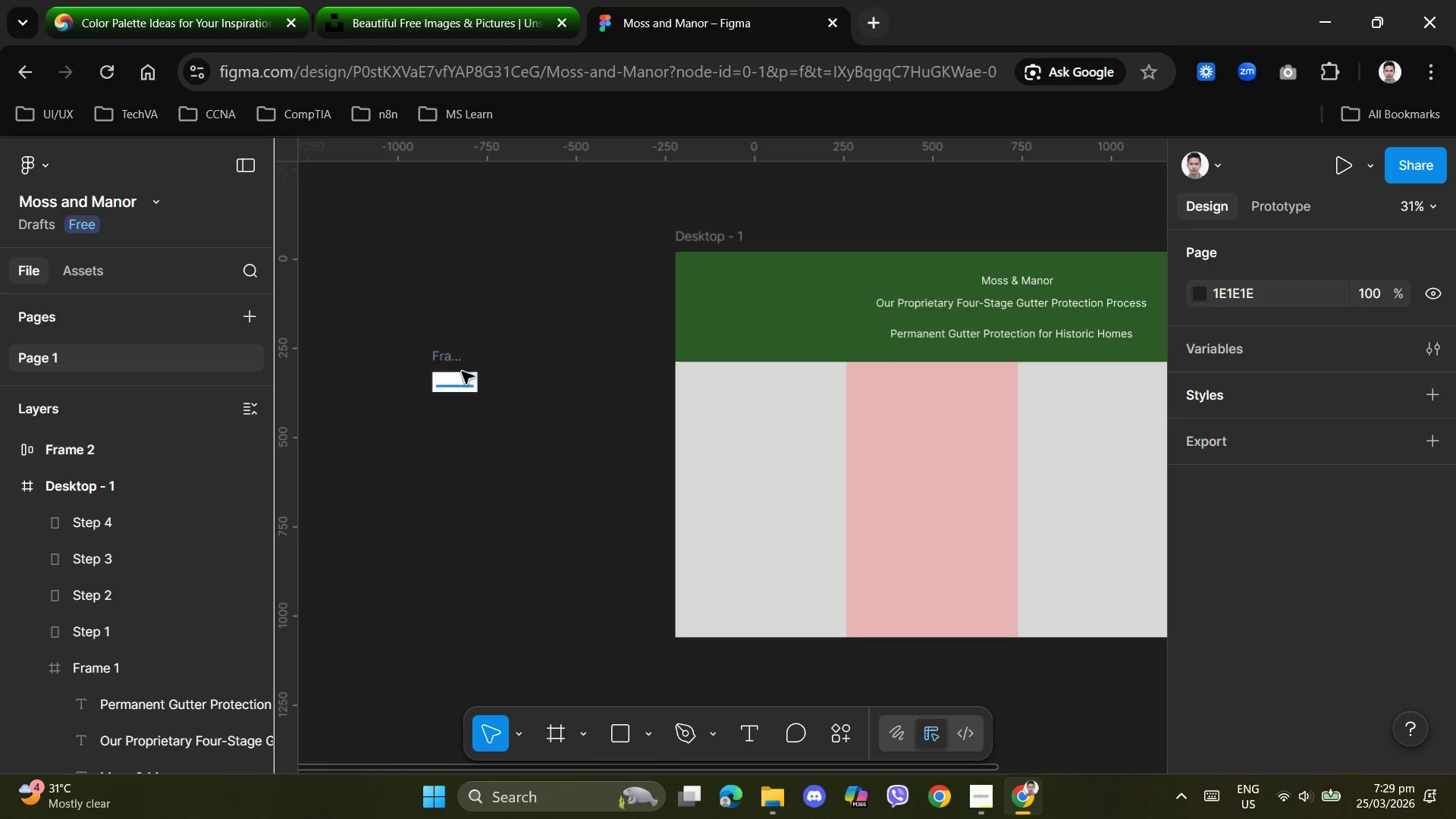 
left_click([462, 373])
 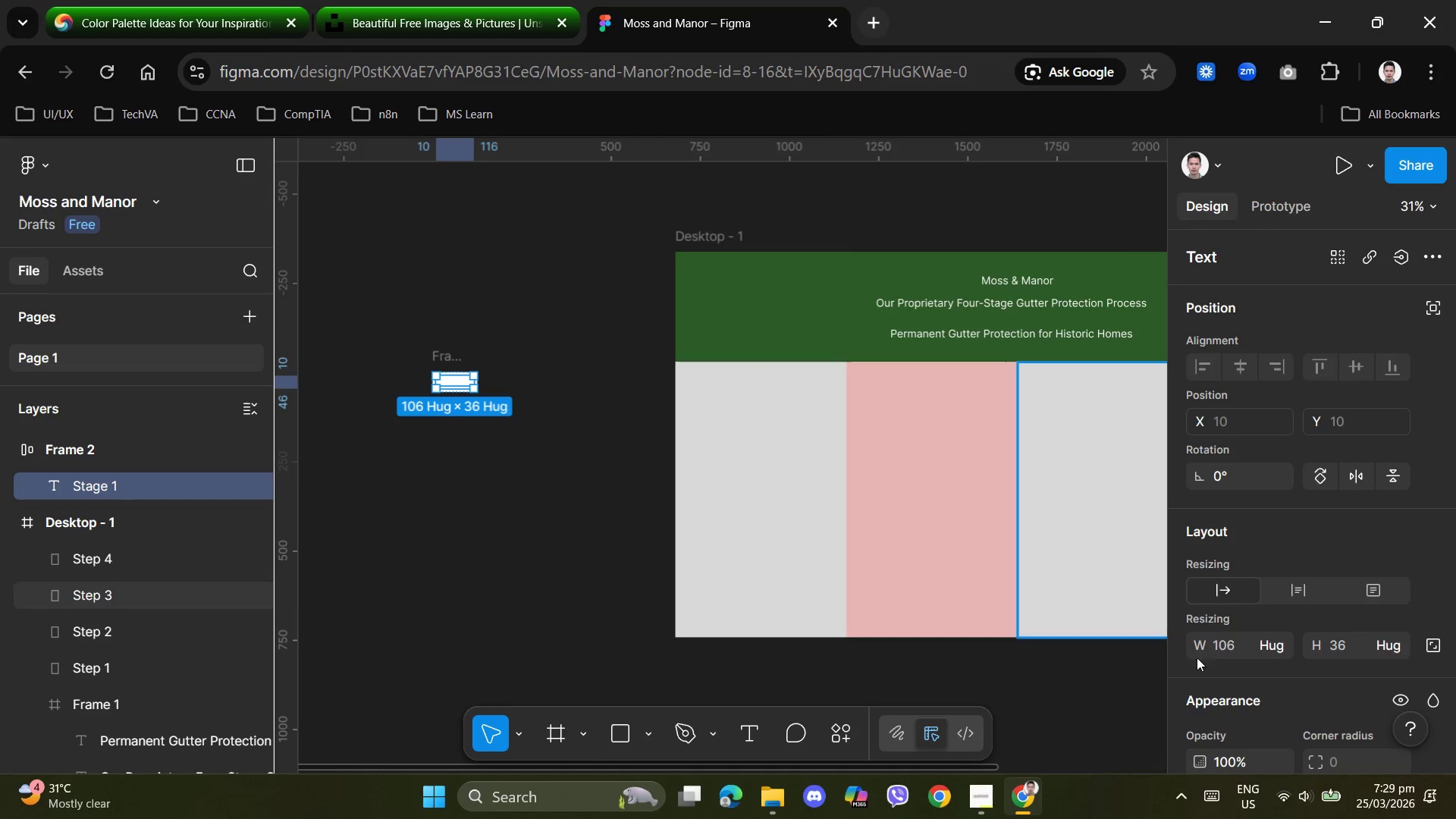 
scroll: coordinate [1259, 688], scroll_direction: down, amount: 4.0
 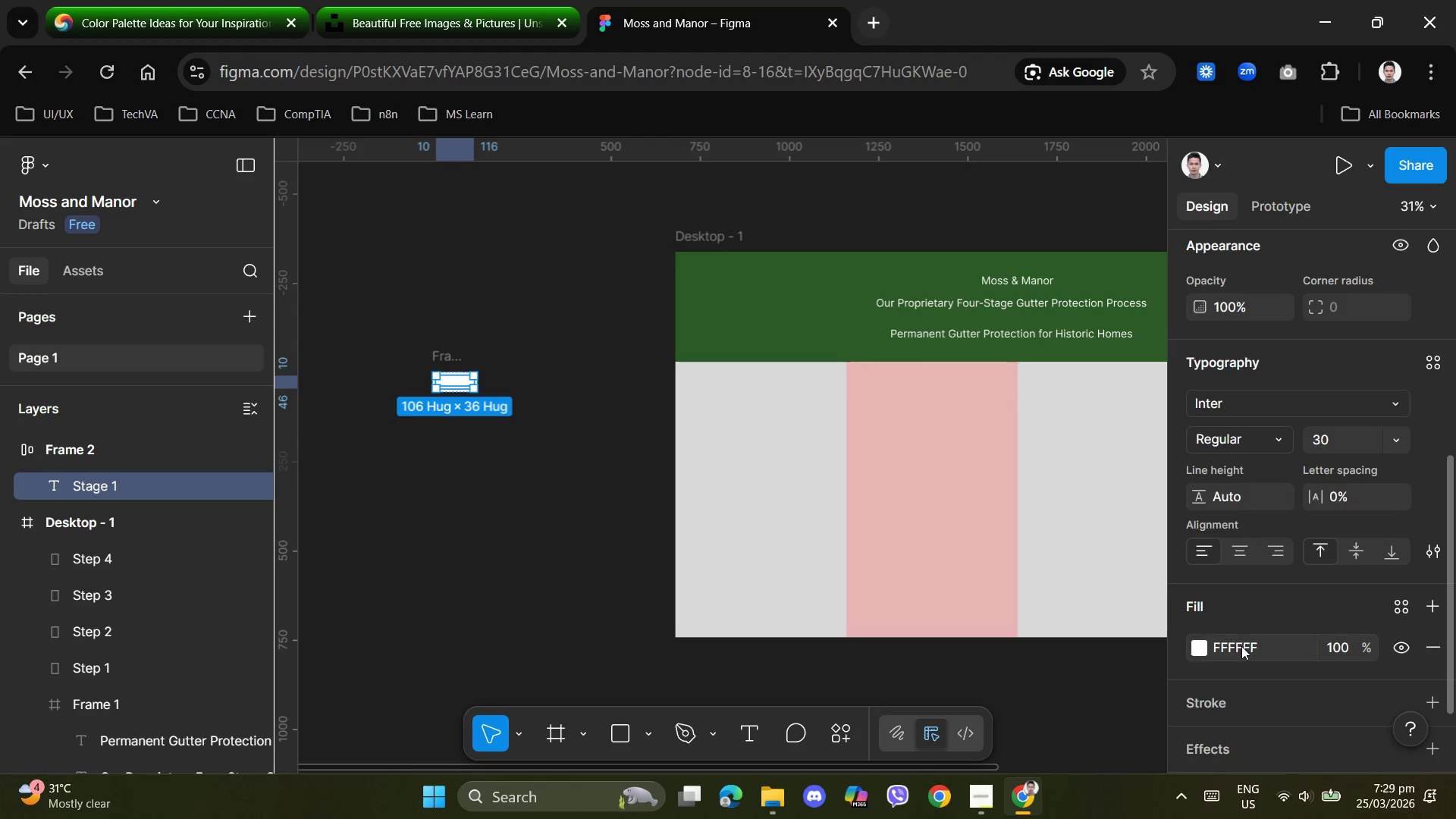 
left_click([1239, 641])
 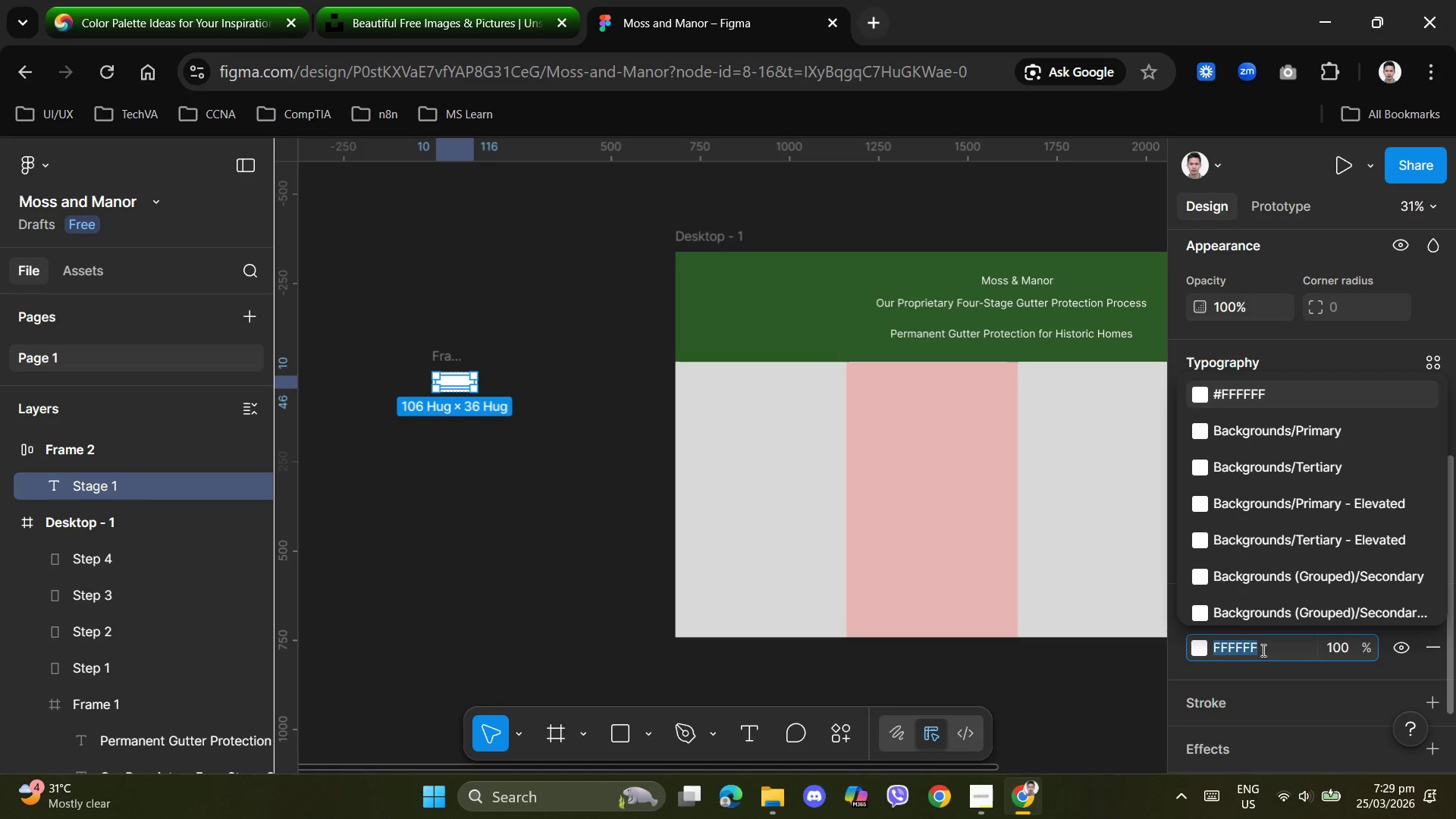 
key(Control+V)
 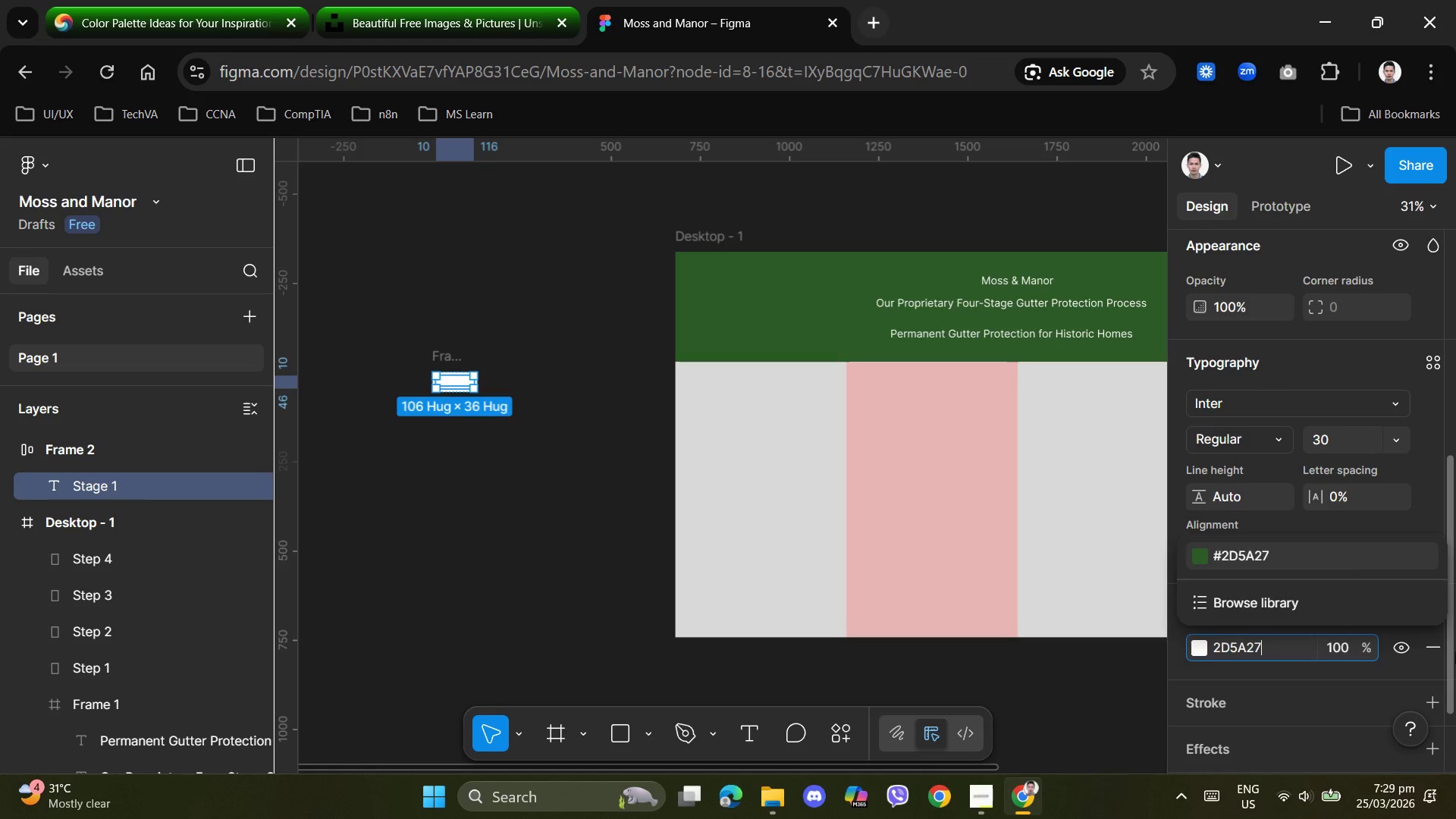 
key(NumpadEnter)
 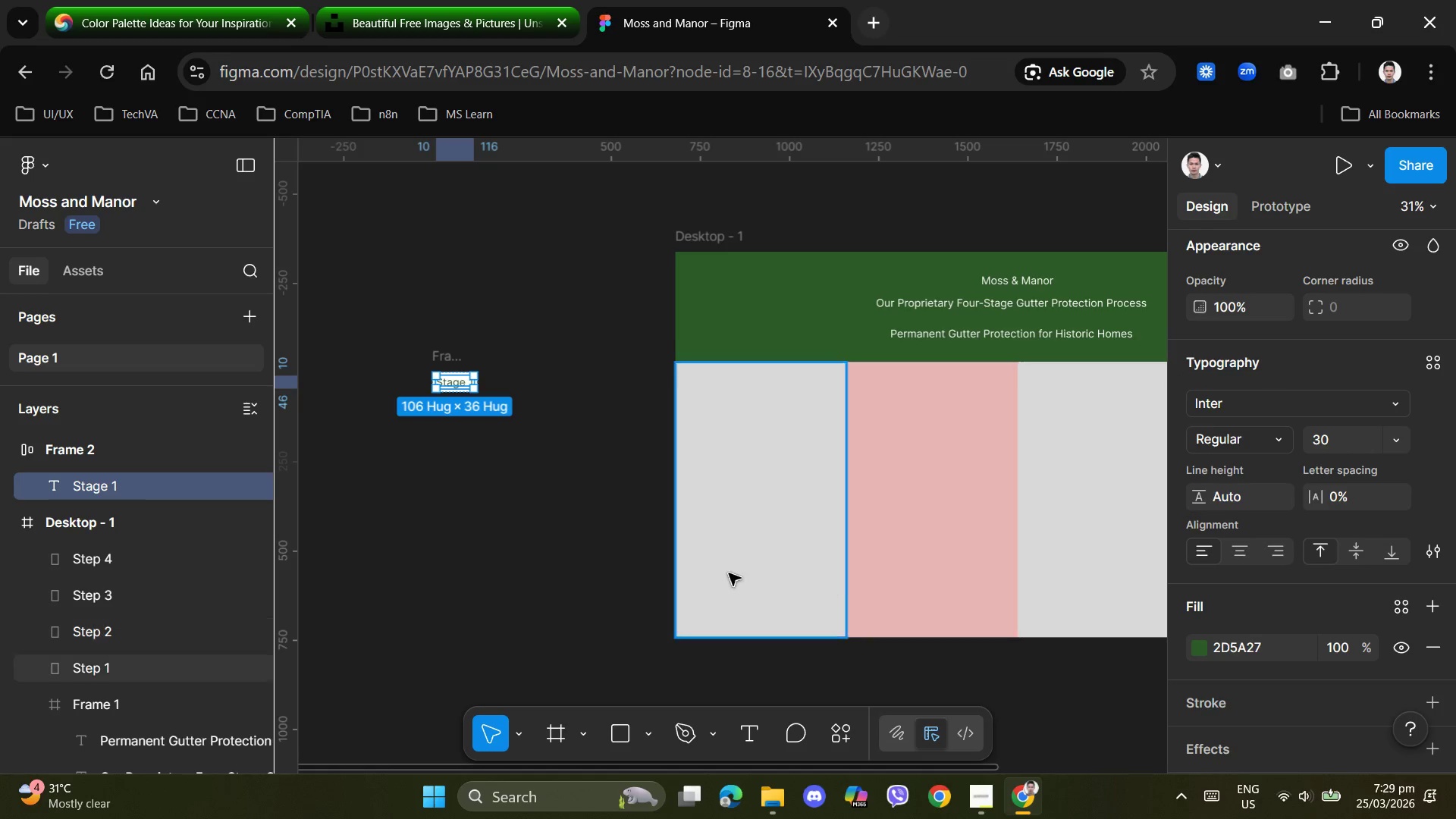 
left_click([526, 541])
 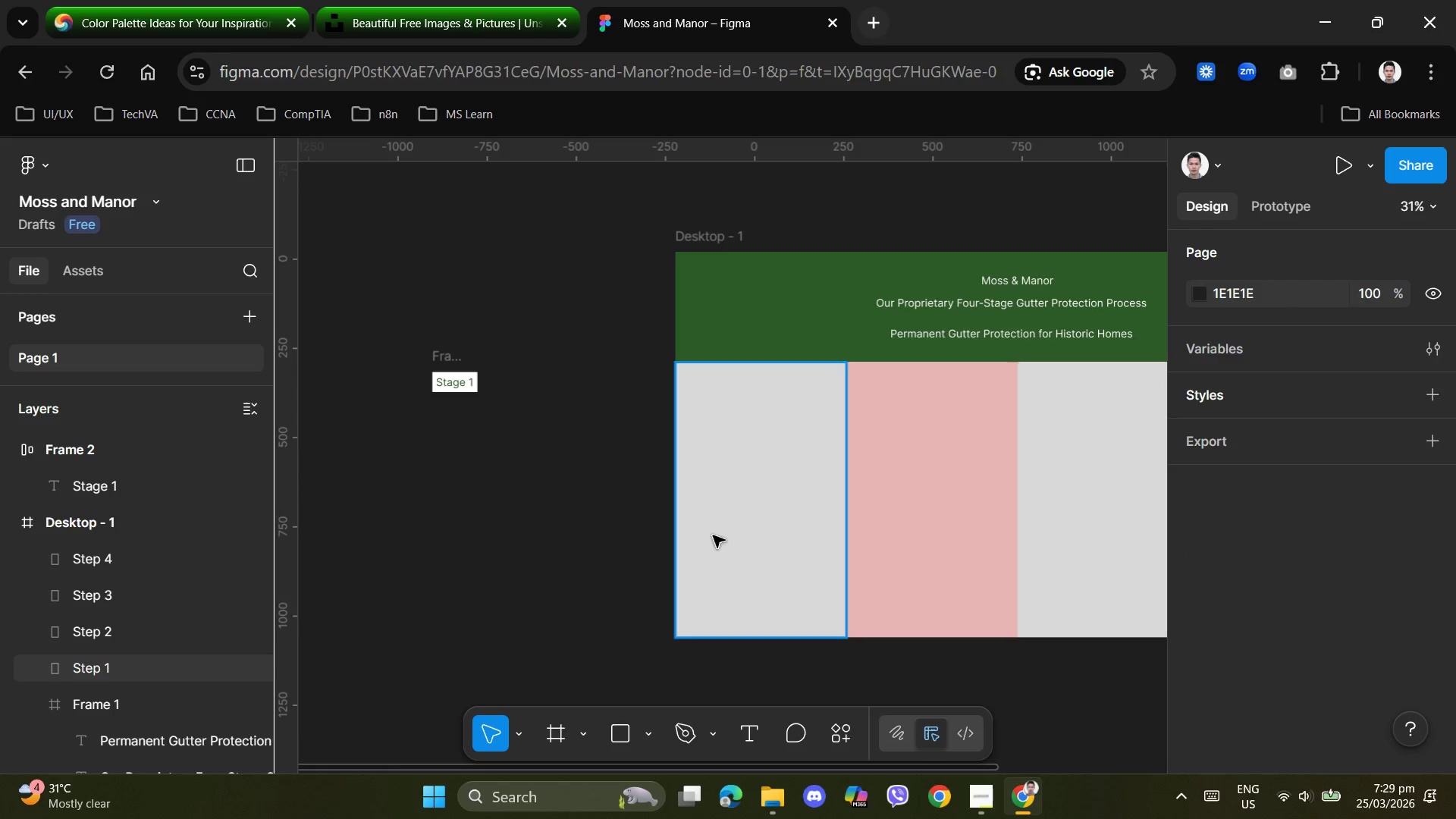 
left_click([513, 484])
 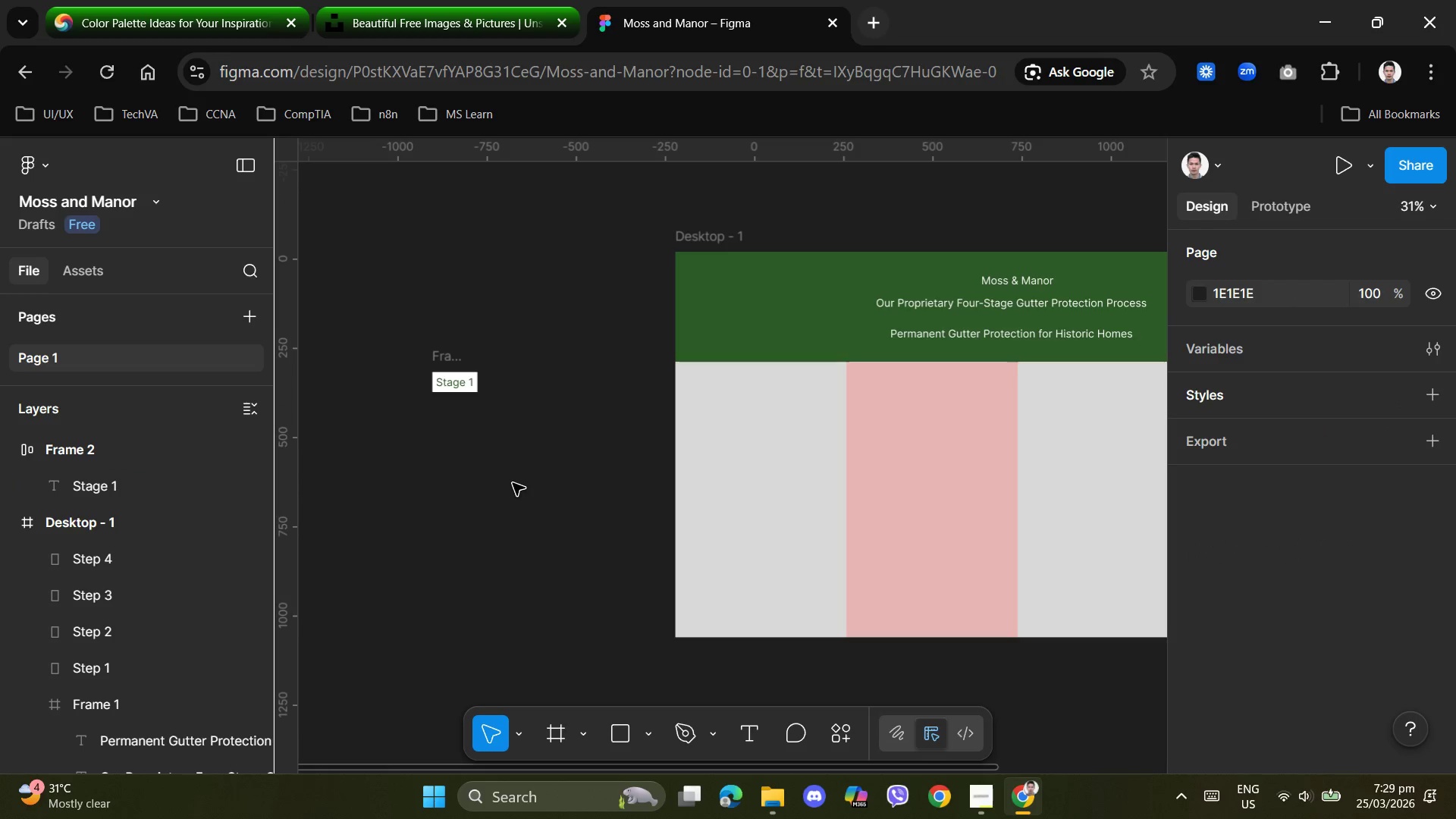 
key(Control+Z)
 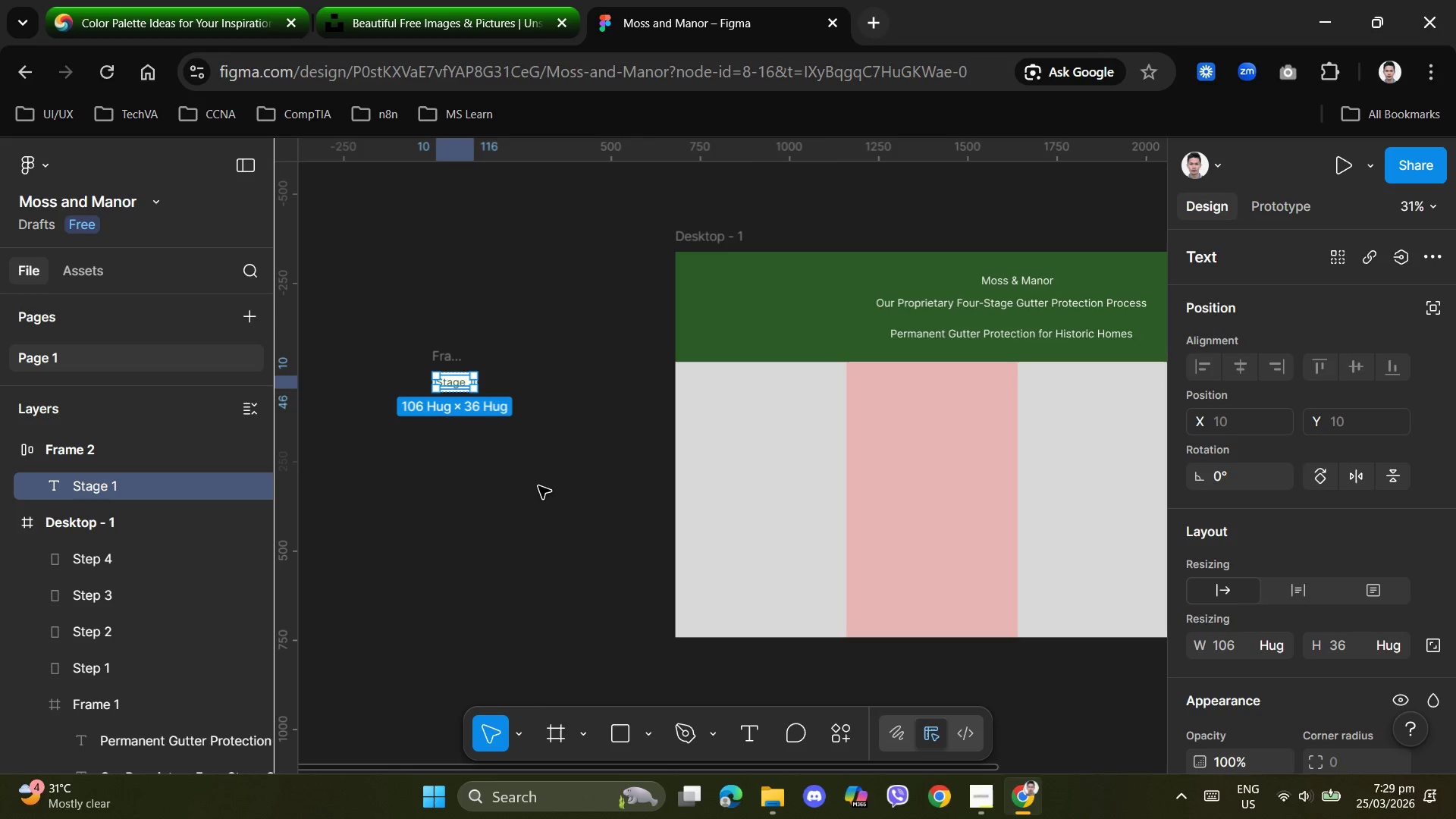 
key(Control+Z)
 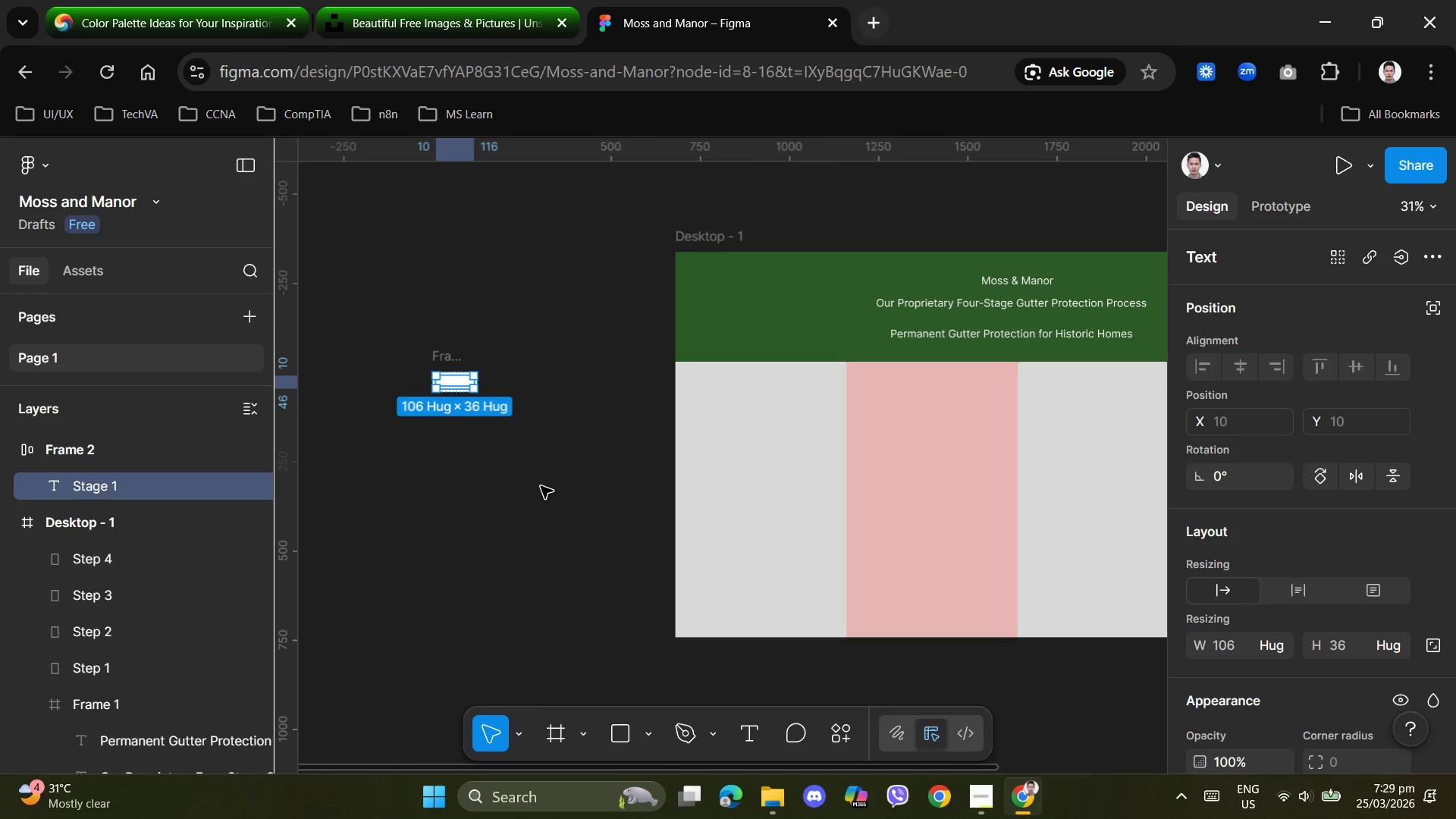 
left_click([543, 486])
 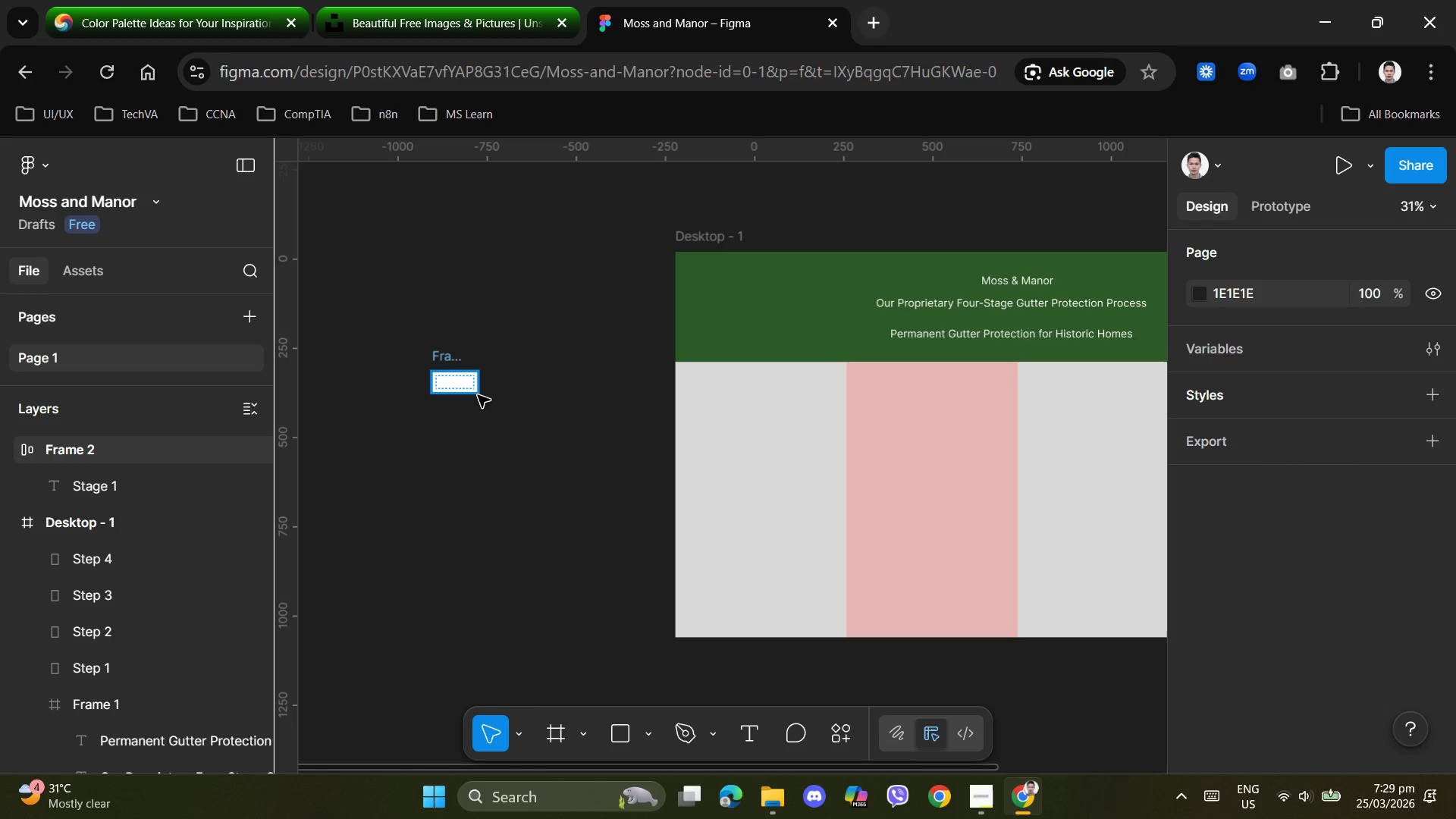 
left_click([465, 395])
 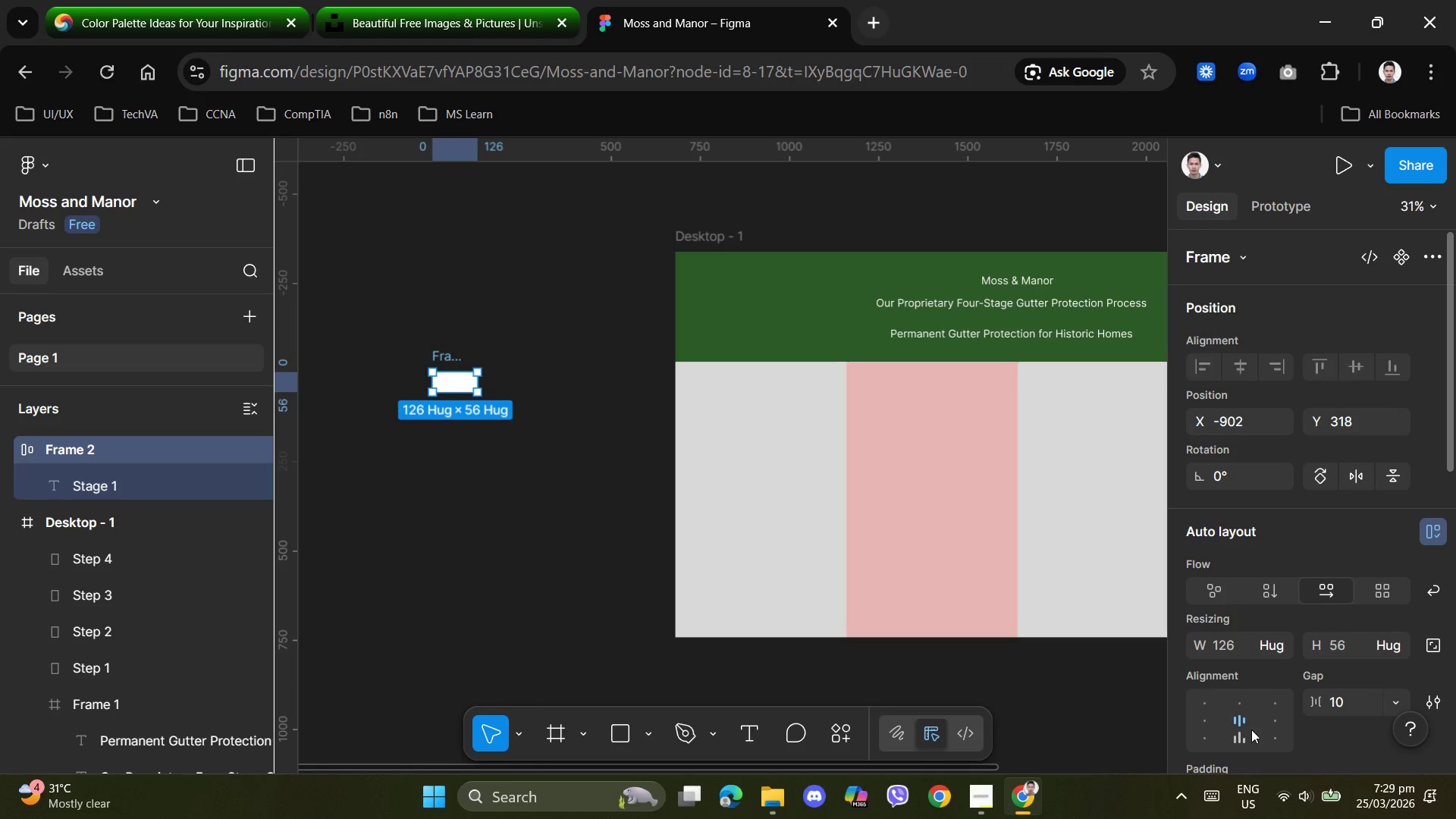 
scroll: coordinate [1266, 615], scroll_direction: down, amount: 6.0
 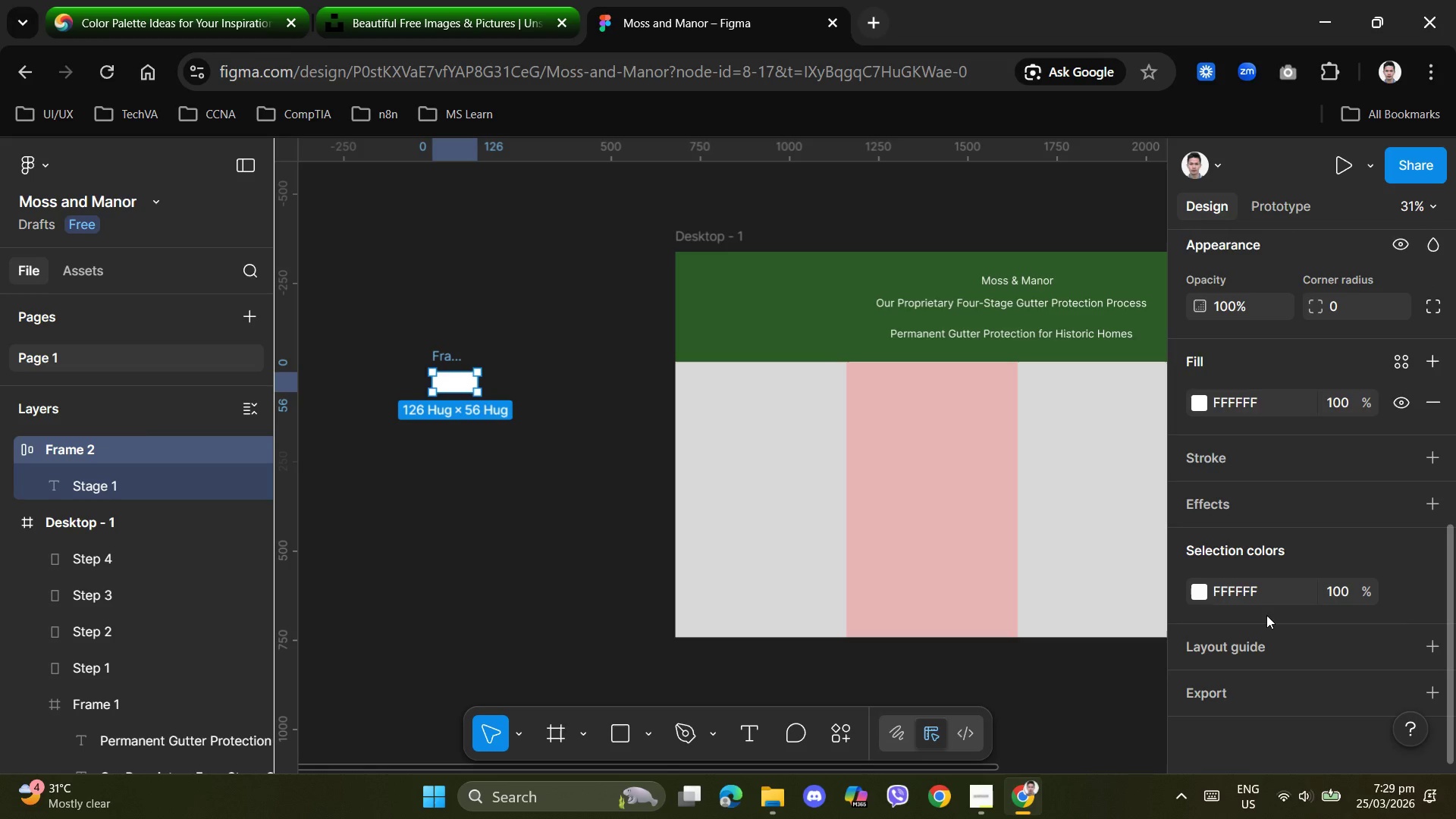 
scroll: coordinate [1266, 615], scroll_direction: up, amount: 1.0
 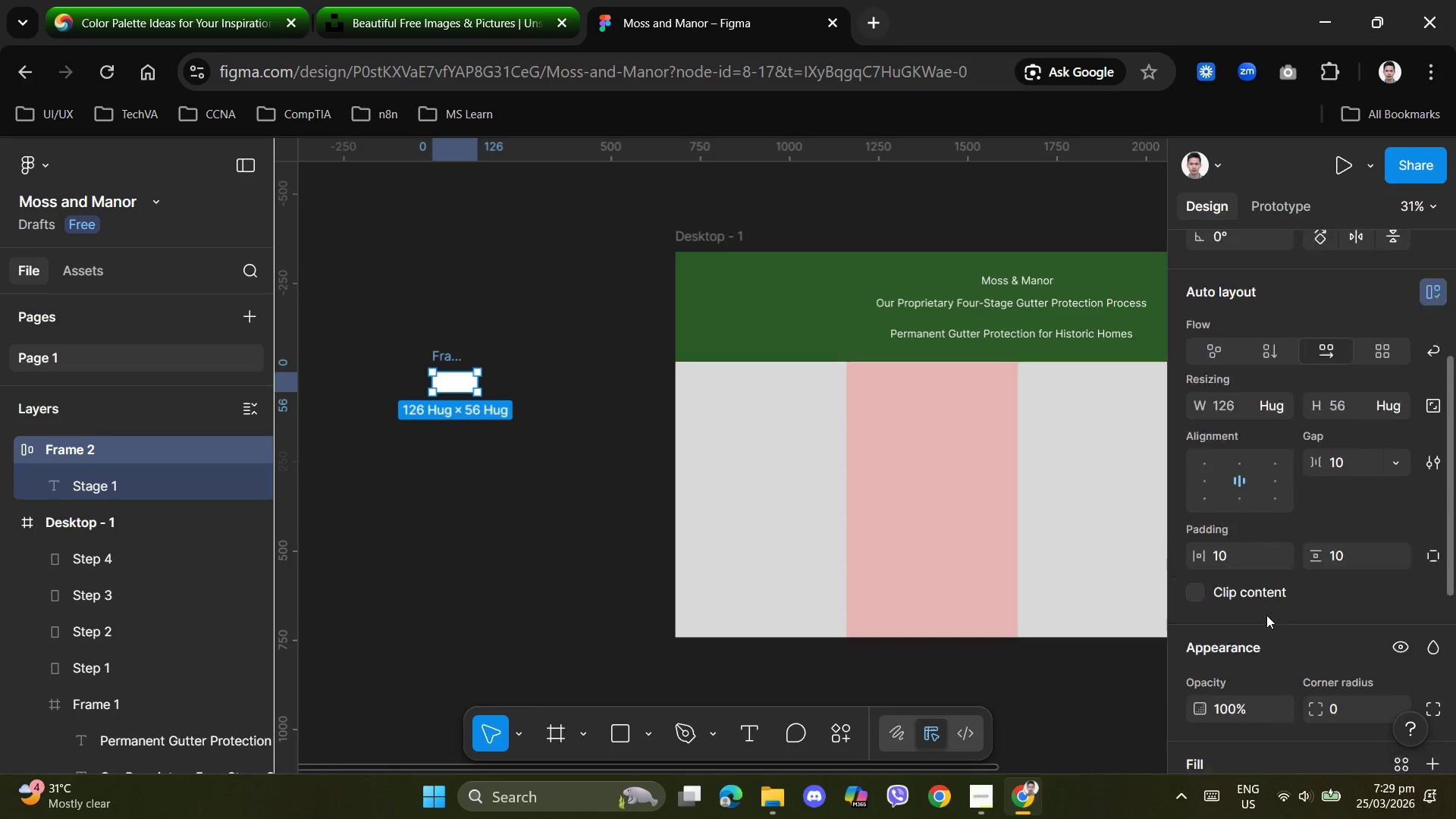 
scroll: coordinate [1266, 615], scroll_direction: down, amount: 2.0
 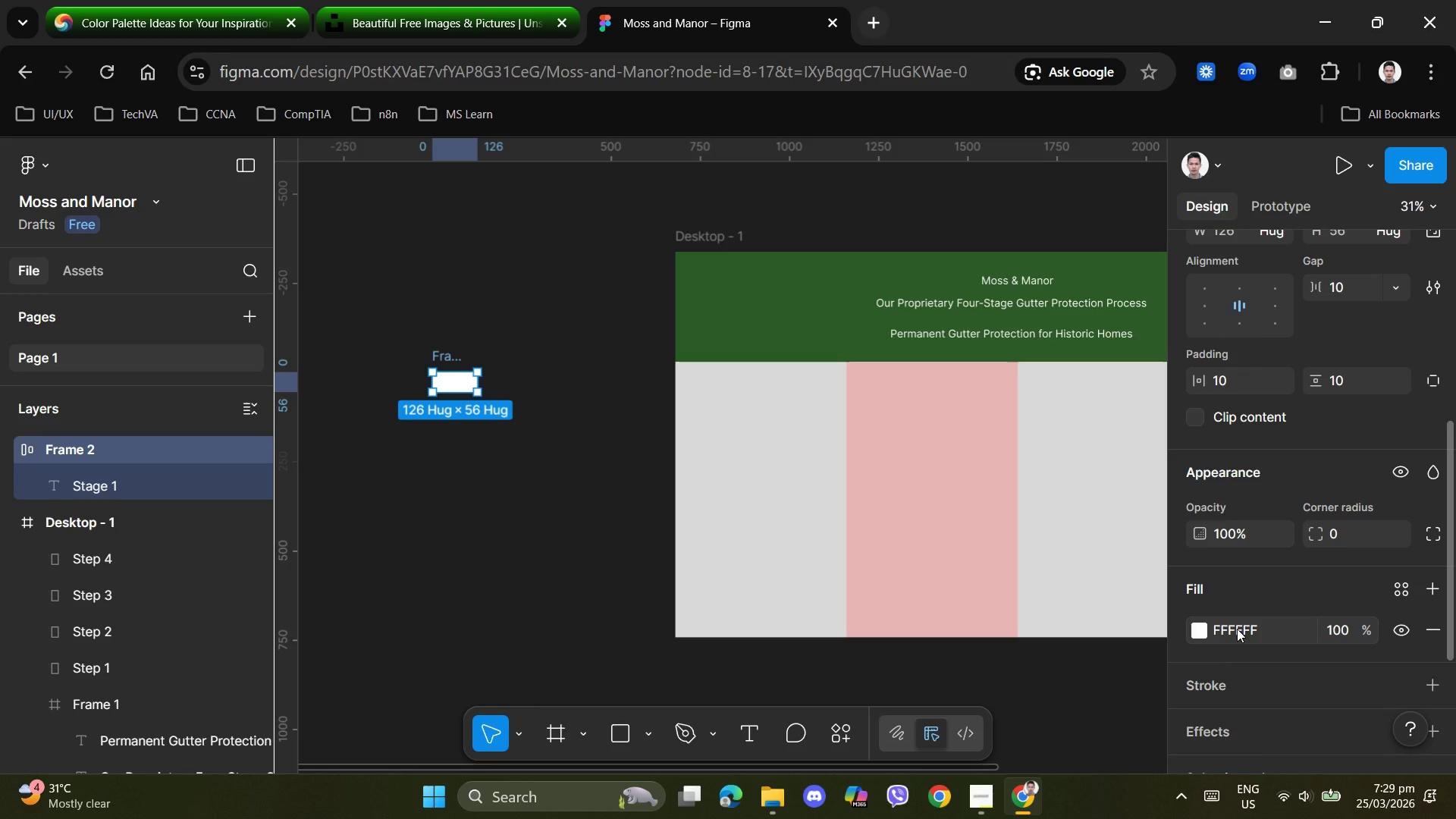 
scroll: coordinate [1237, 629], scroll_direction: up, amount: 2.0
 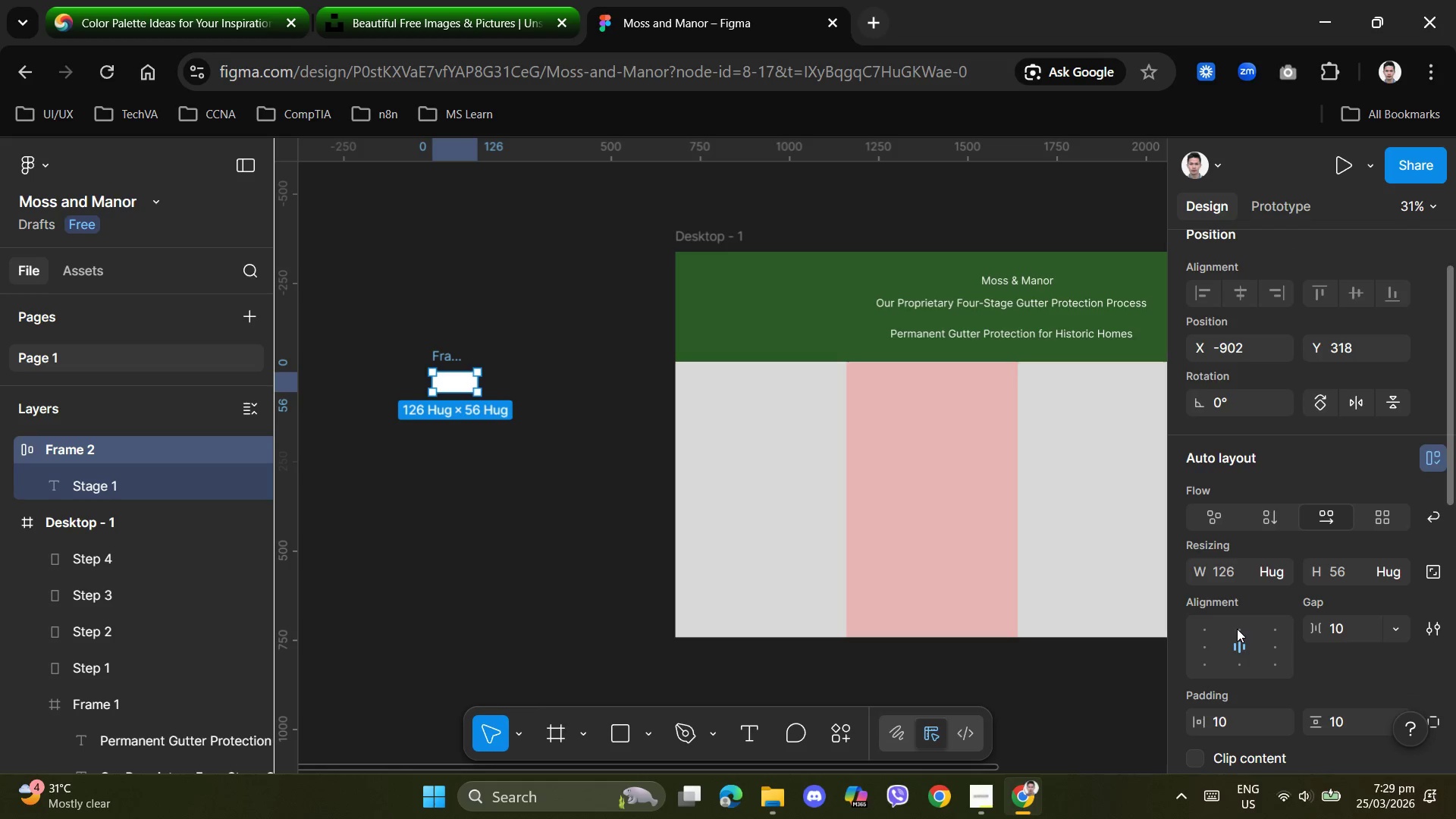 
scroll: coordinate [1237, 629], scroll_direction: down, amount: 3.0
 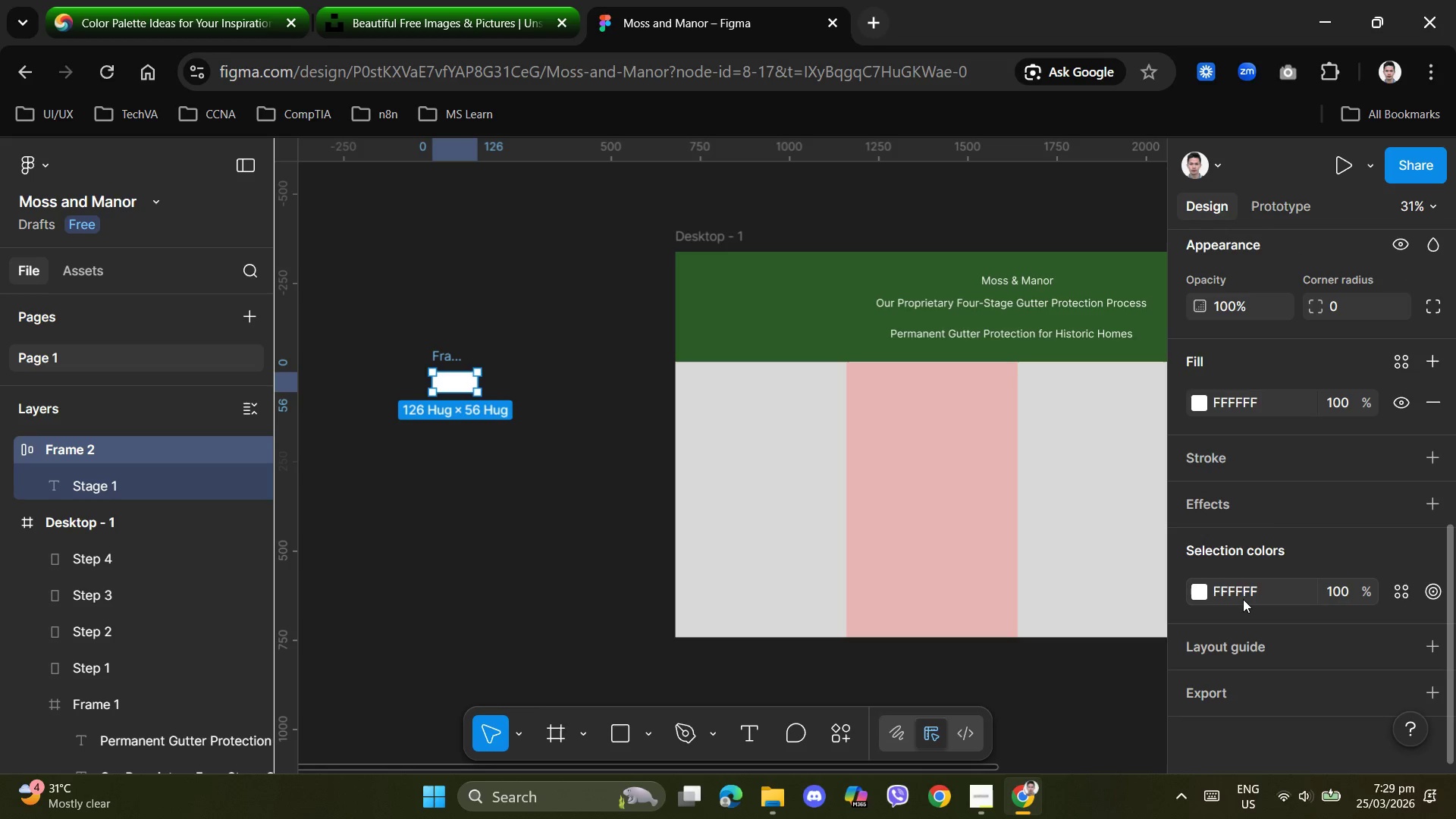 
left_click([1243, 598])
 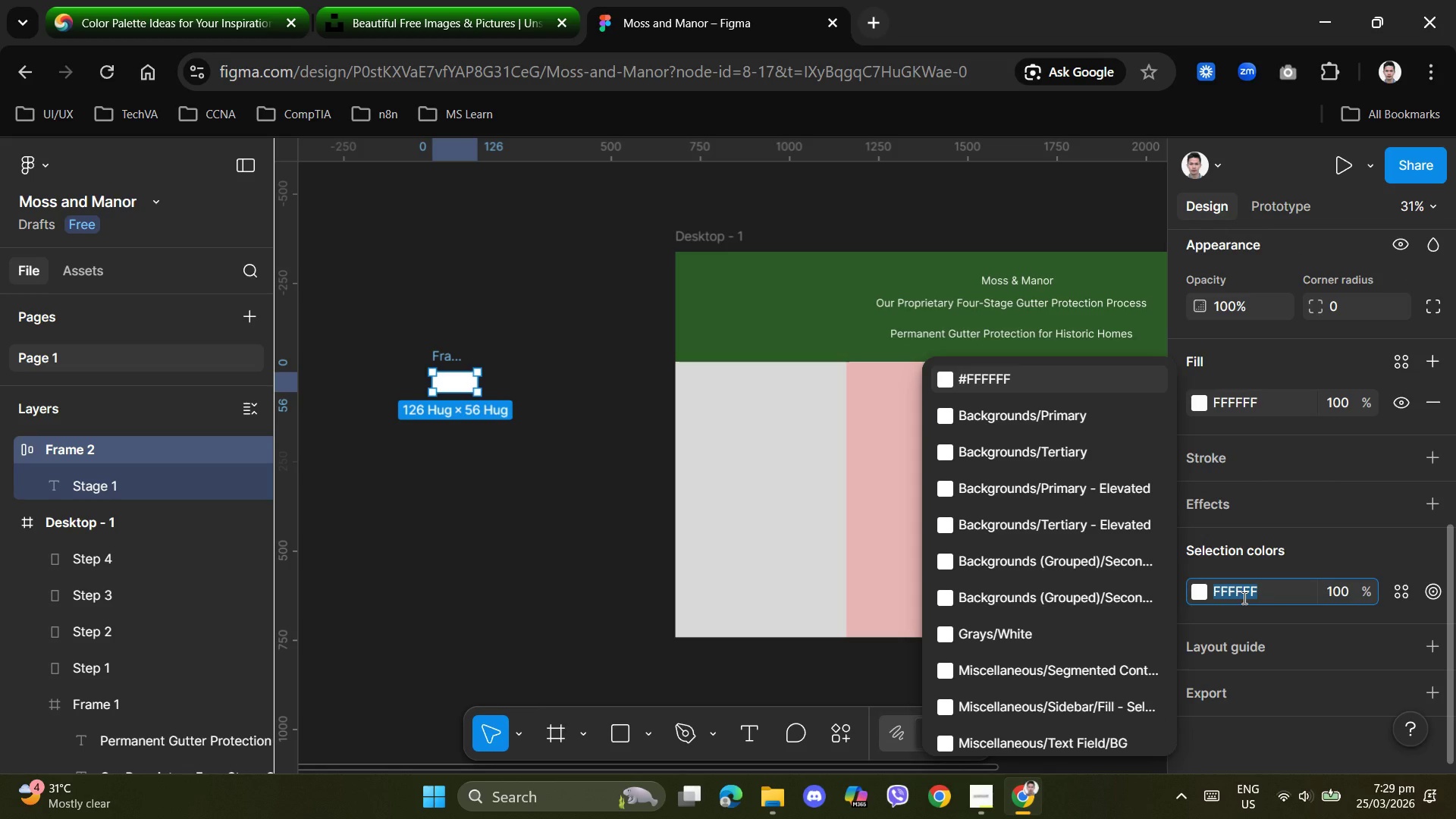 
key(Control+V)
 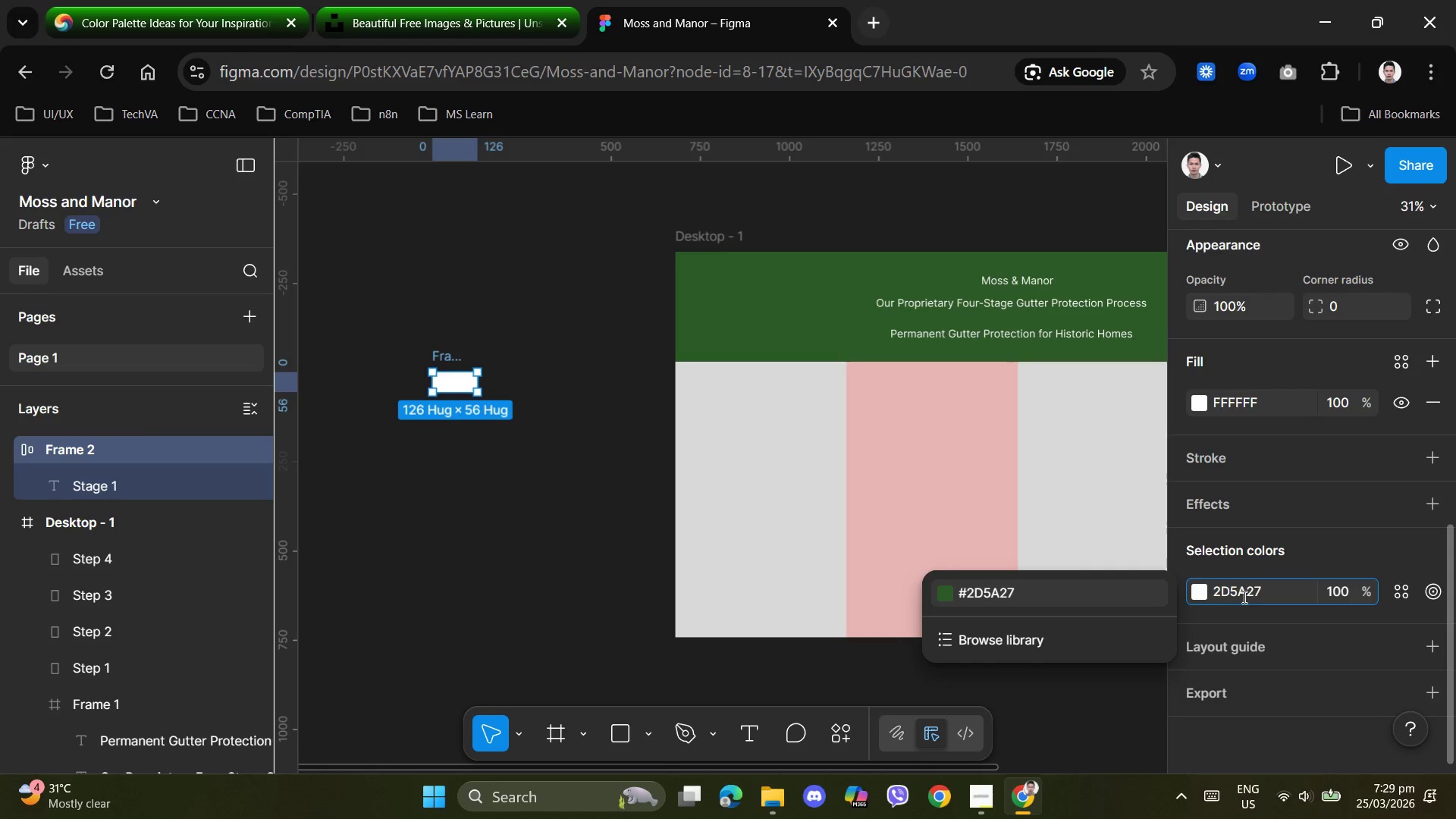 
key(NumpadEnter)
 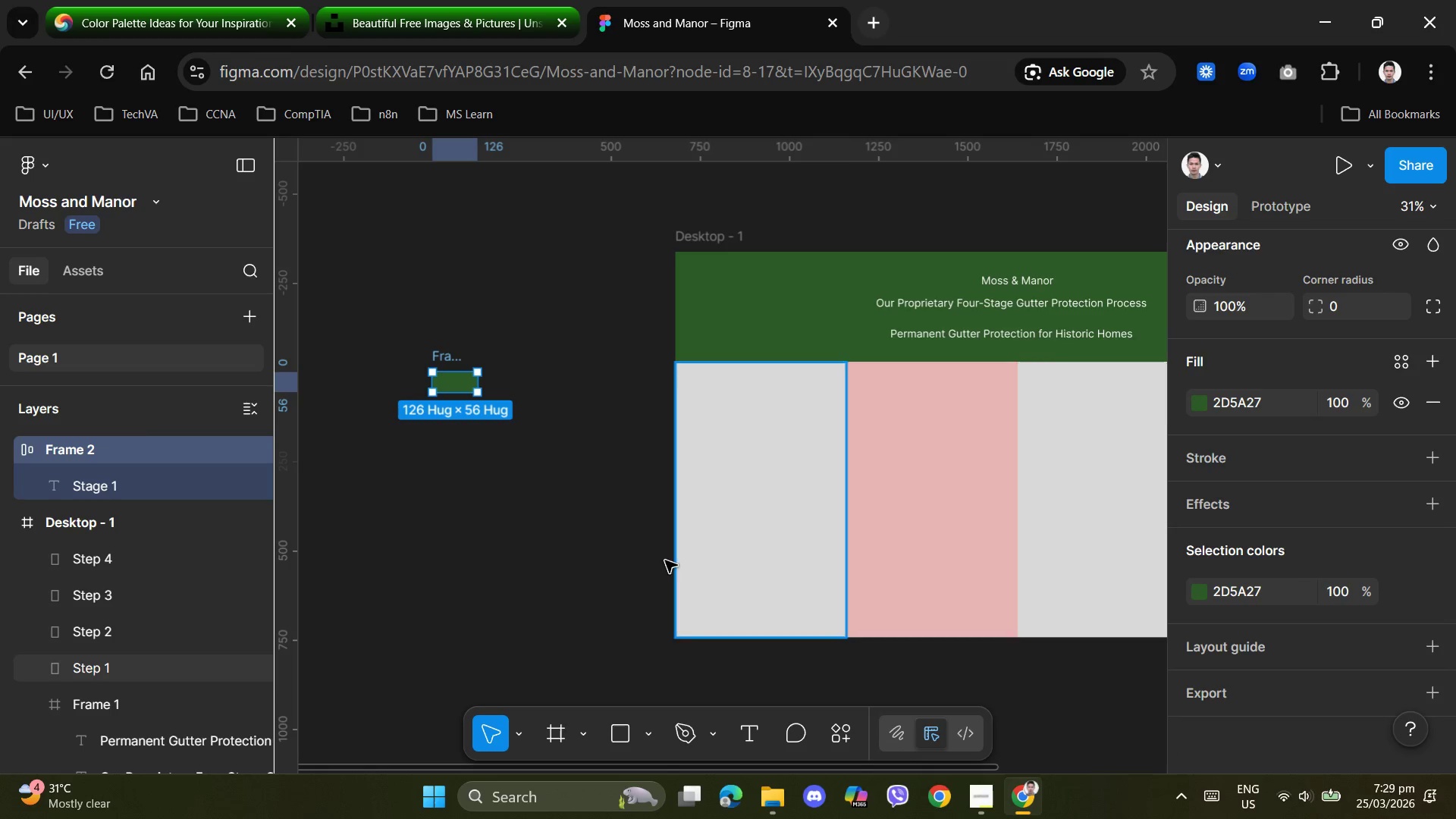 
left_click([670, 553])
 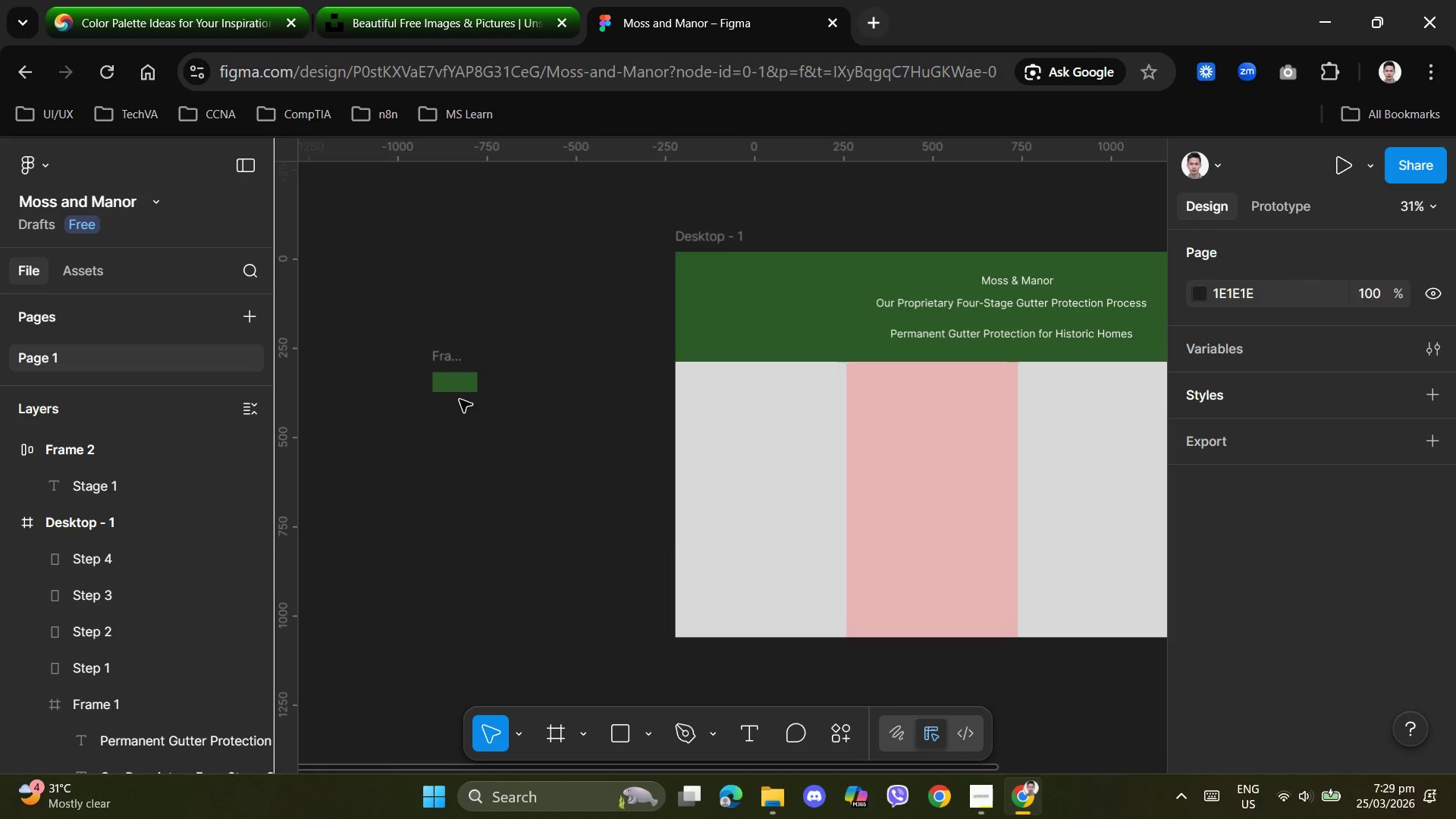 
left_click([449, 382])
 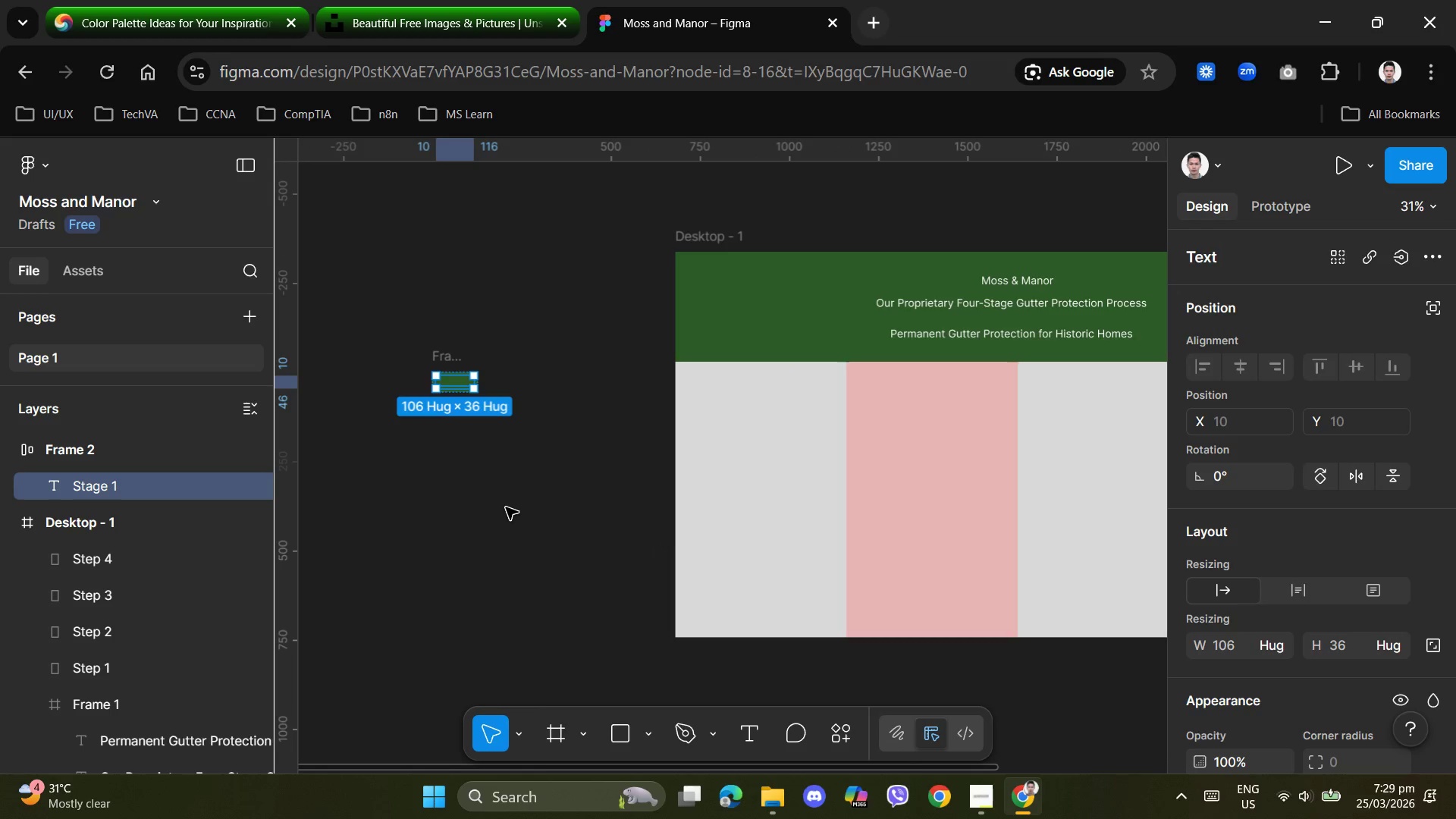 
hold_key(key=ControlLeft, duration=1.27)
 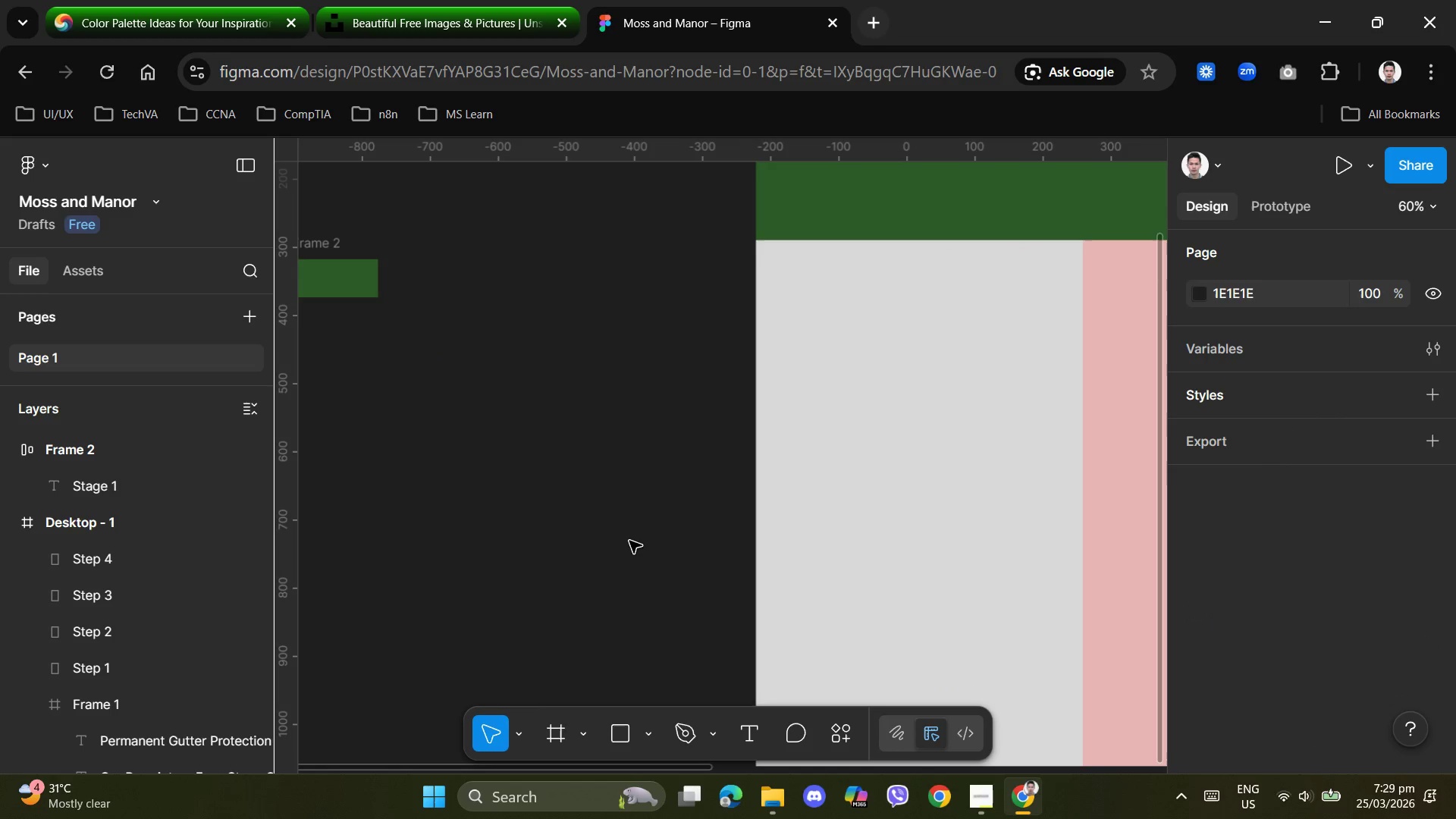 
hold_key(key=ControlLeft, duration=24.23)
left_click_drag(start_coordinate=[475, 492], to_coordinate=[629, 543])
 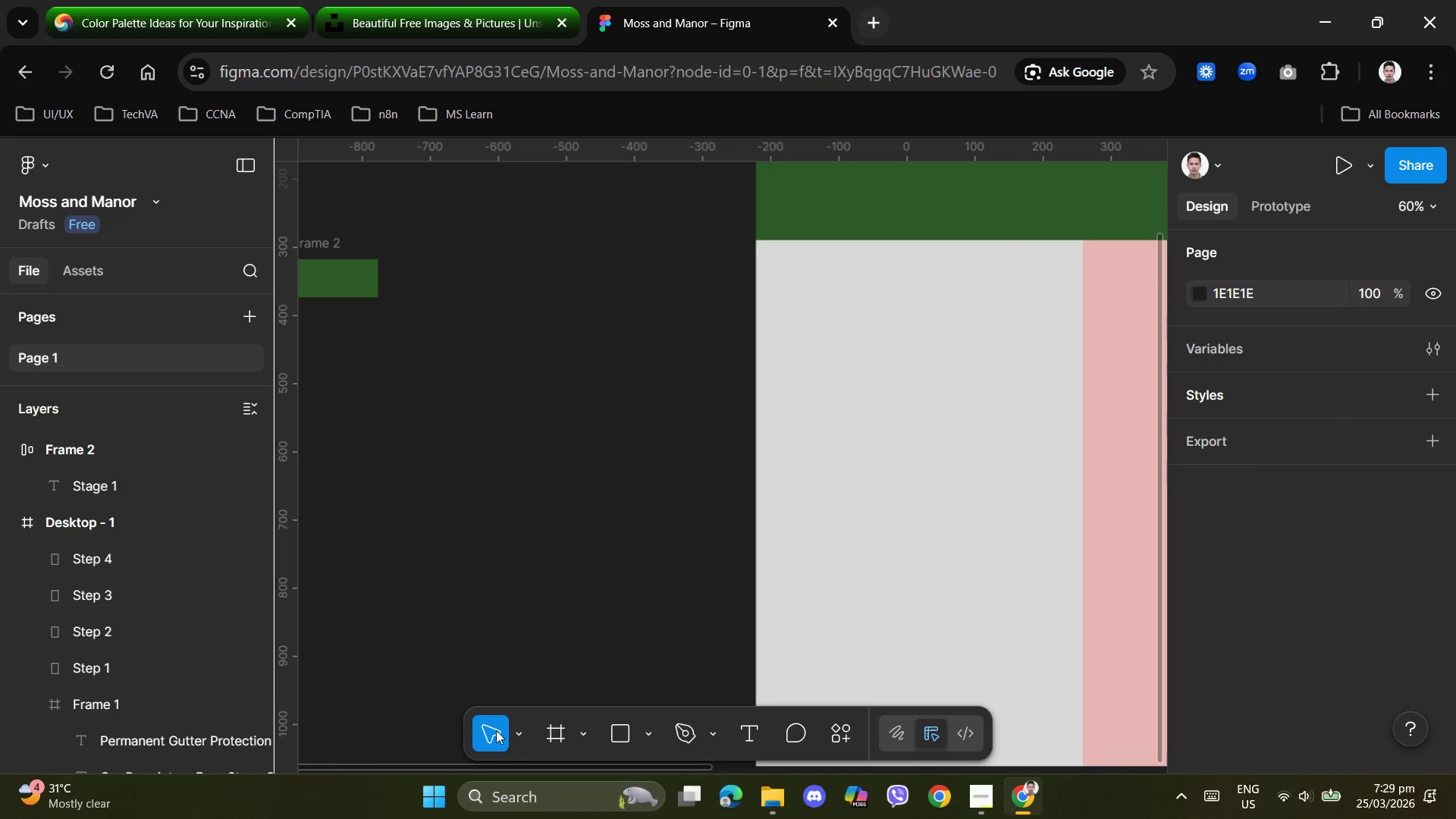 
scroll: coordinate [587, 496], scroll_direction: up, amount: 10.0
 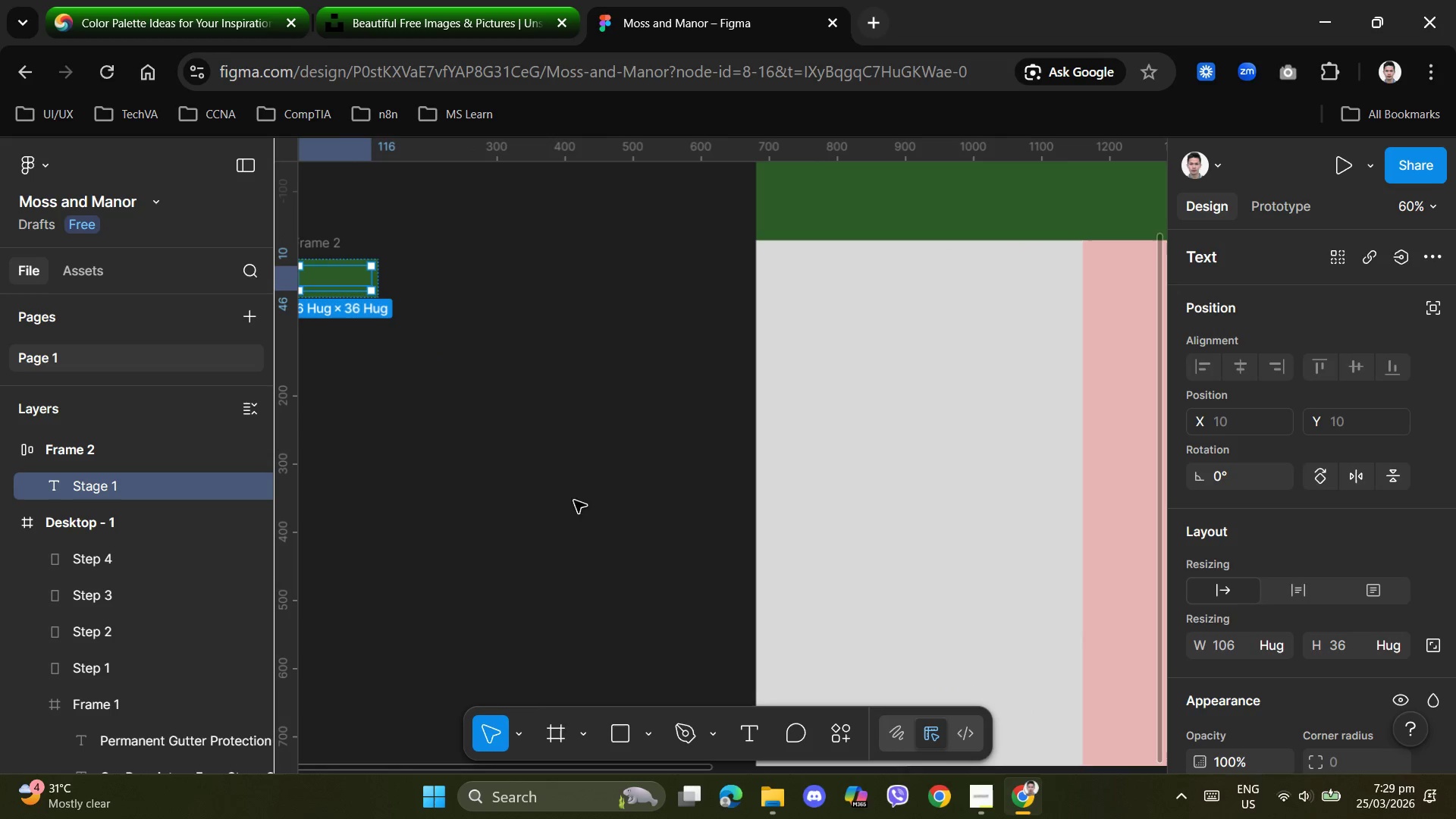 
left_click([495, 730])
 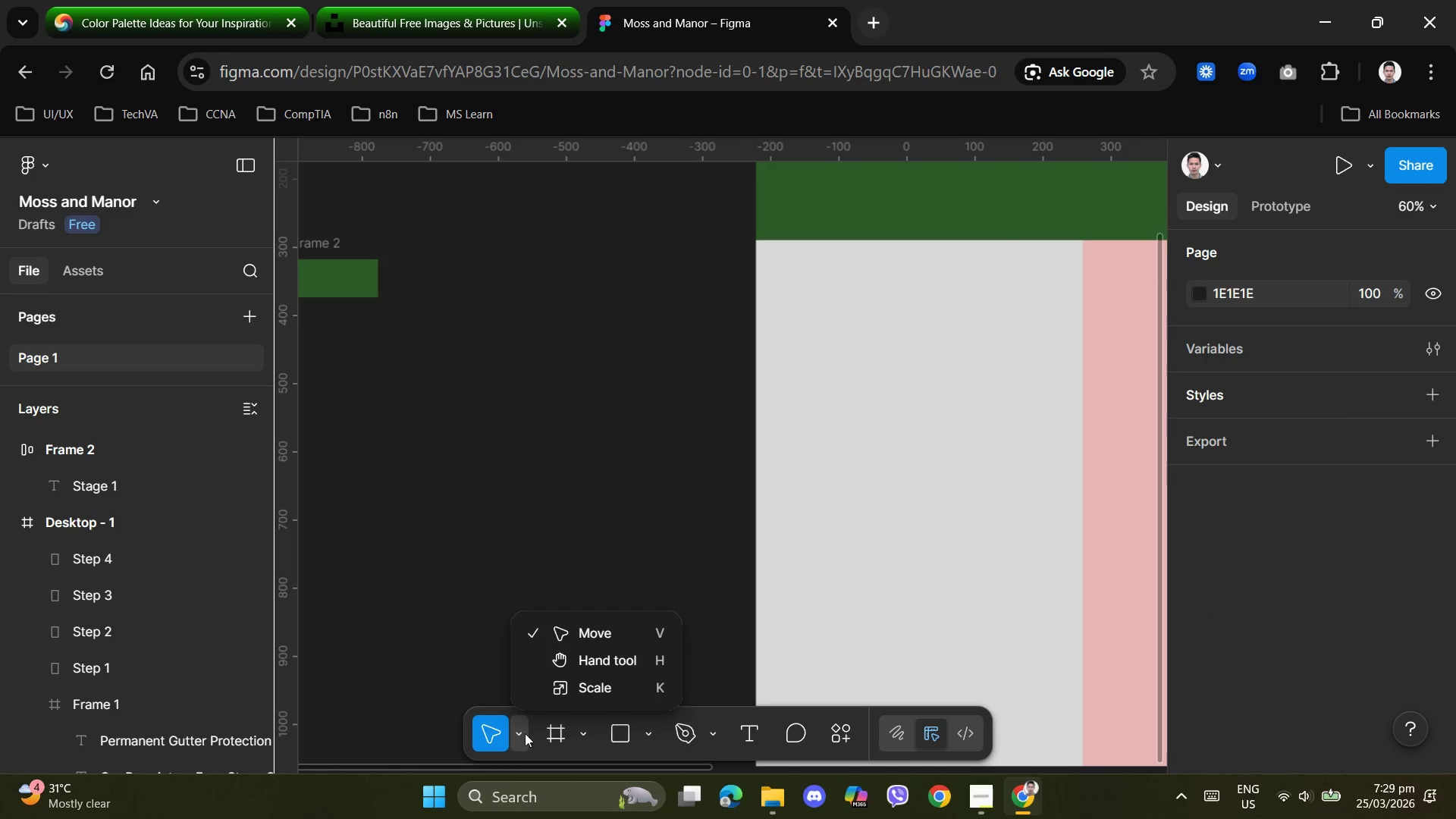 
left_click([559, 654])
 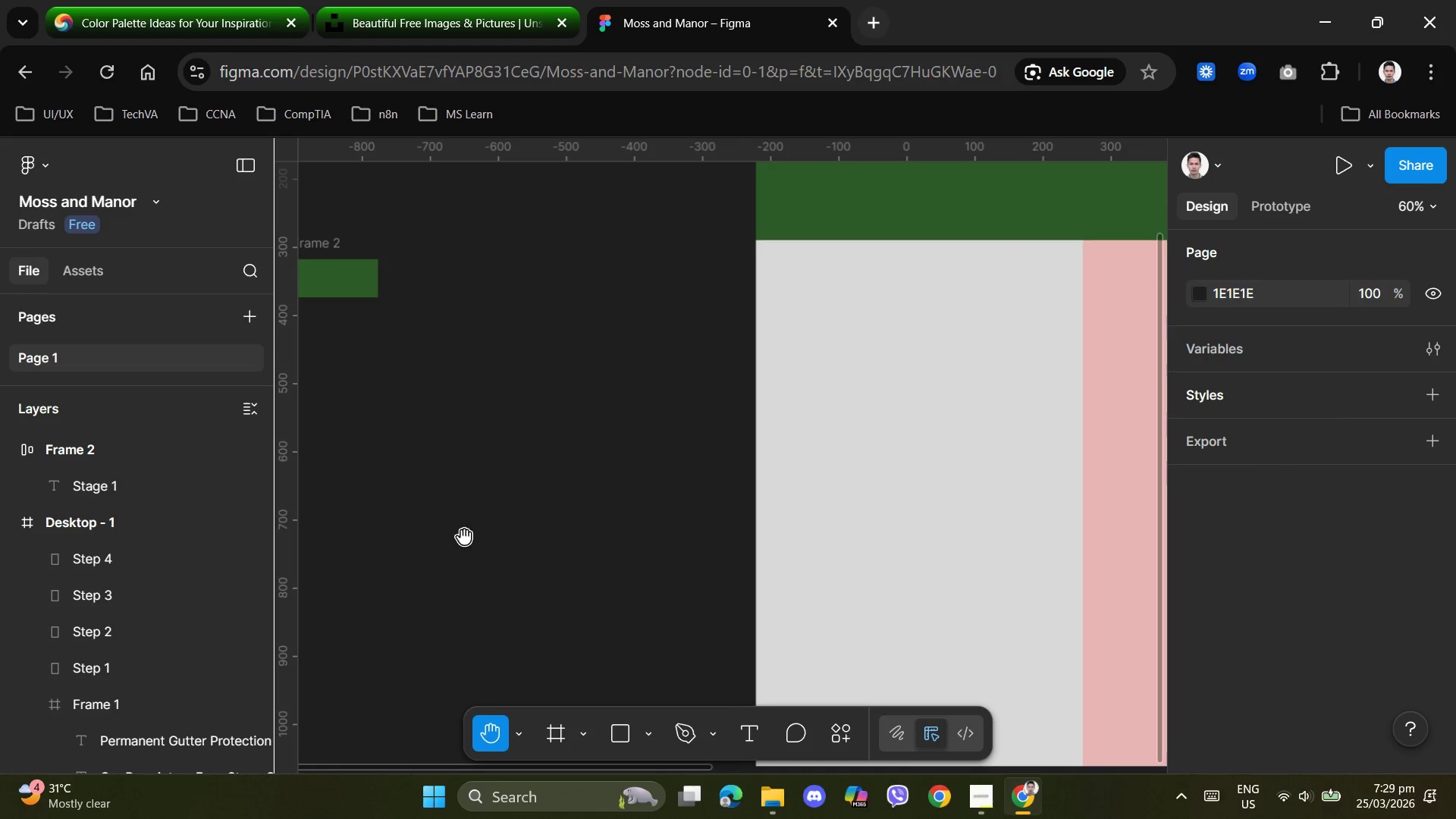 
left_click_drag(start_coordinate=[464, 537], to_coordinate=[867, 680])
 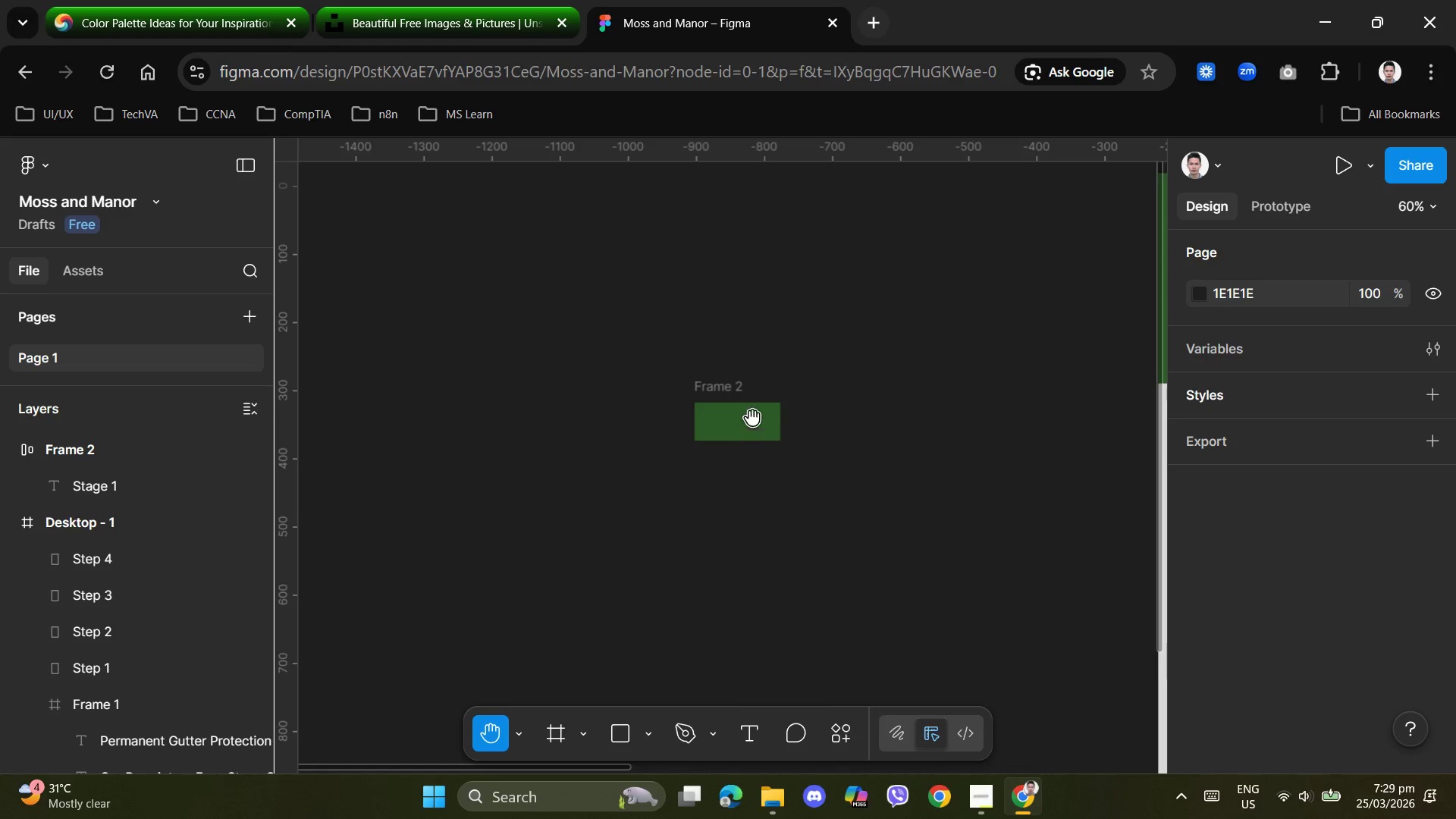 
left_click([753, 416])
 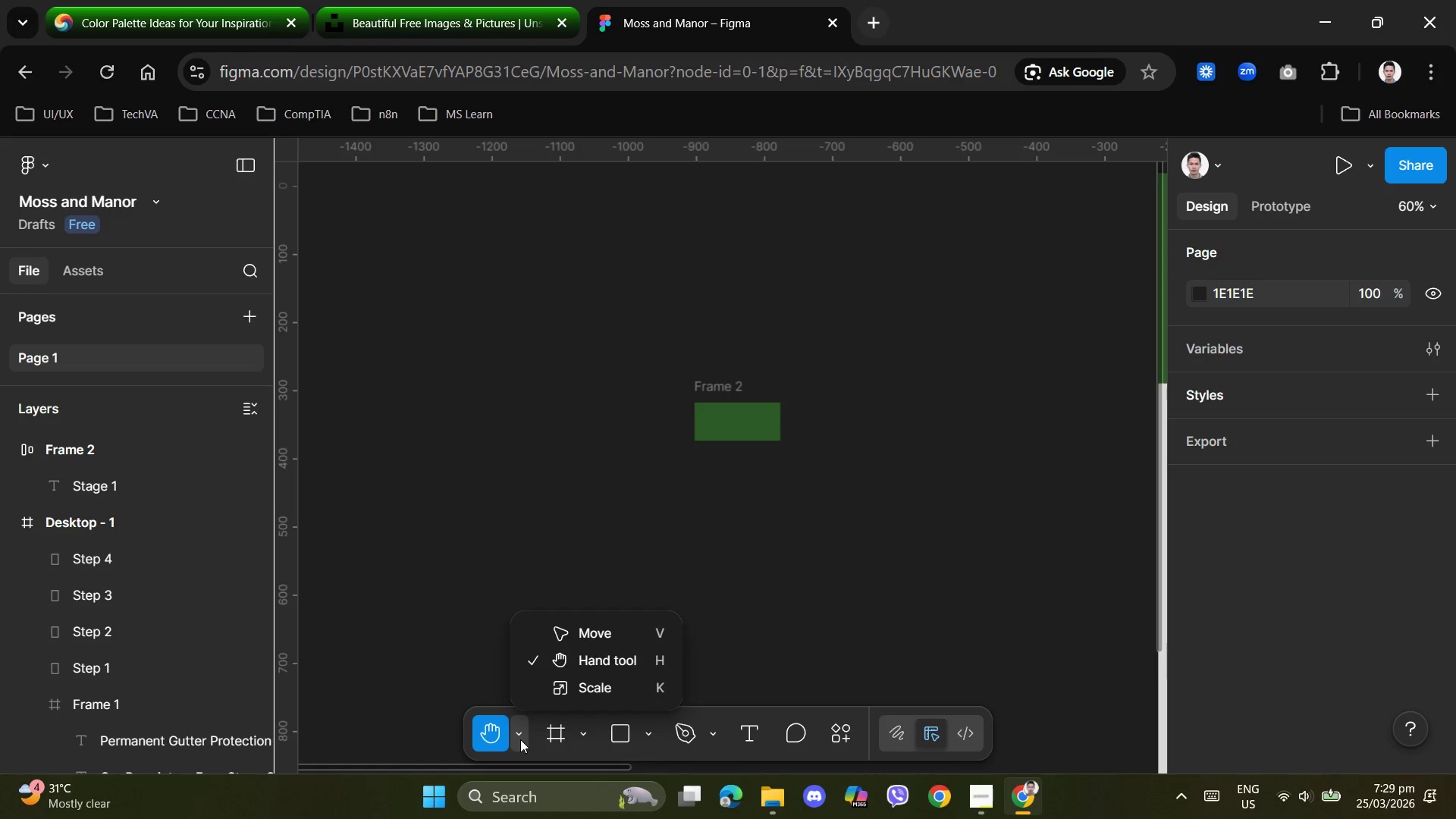 
left_click([567, 633])
 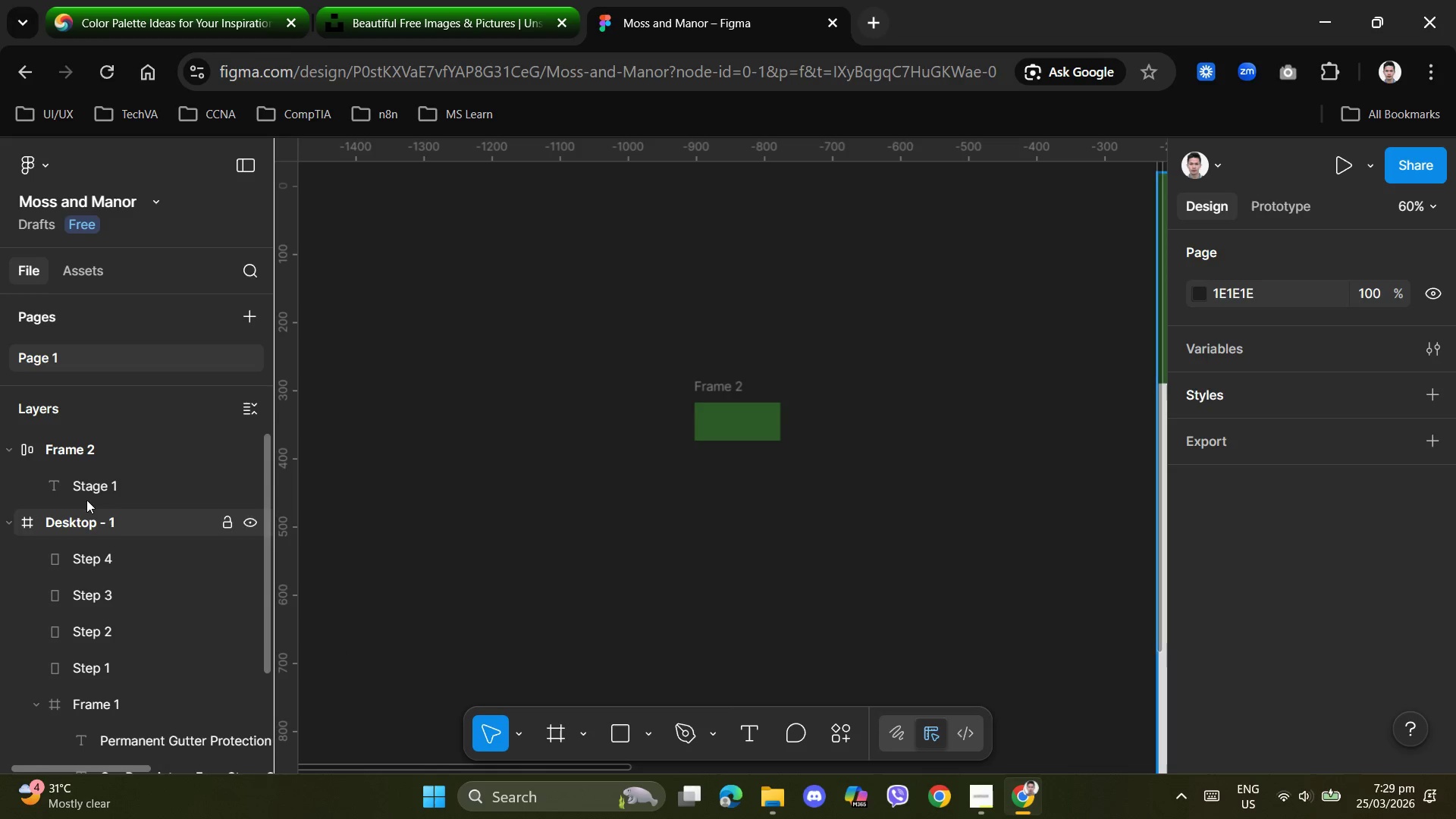 
left_click([87, 483])
 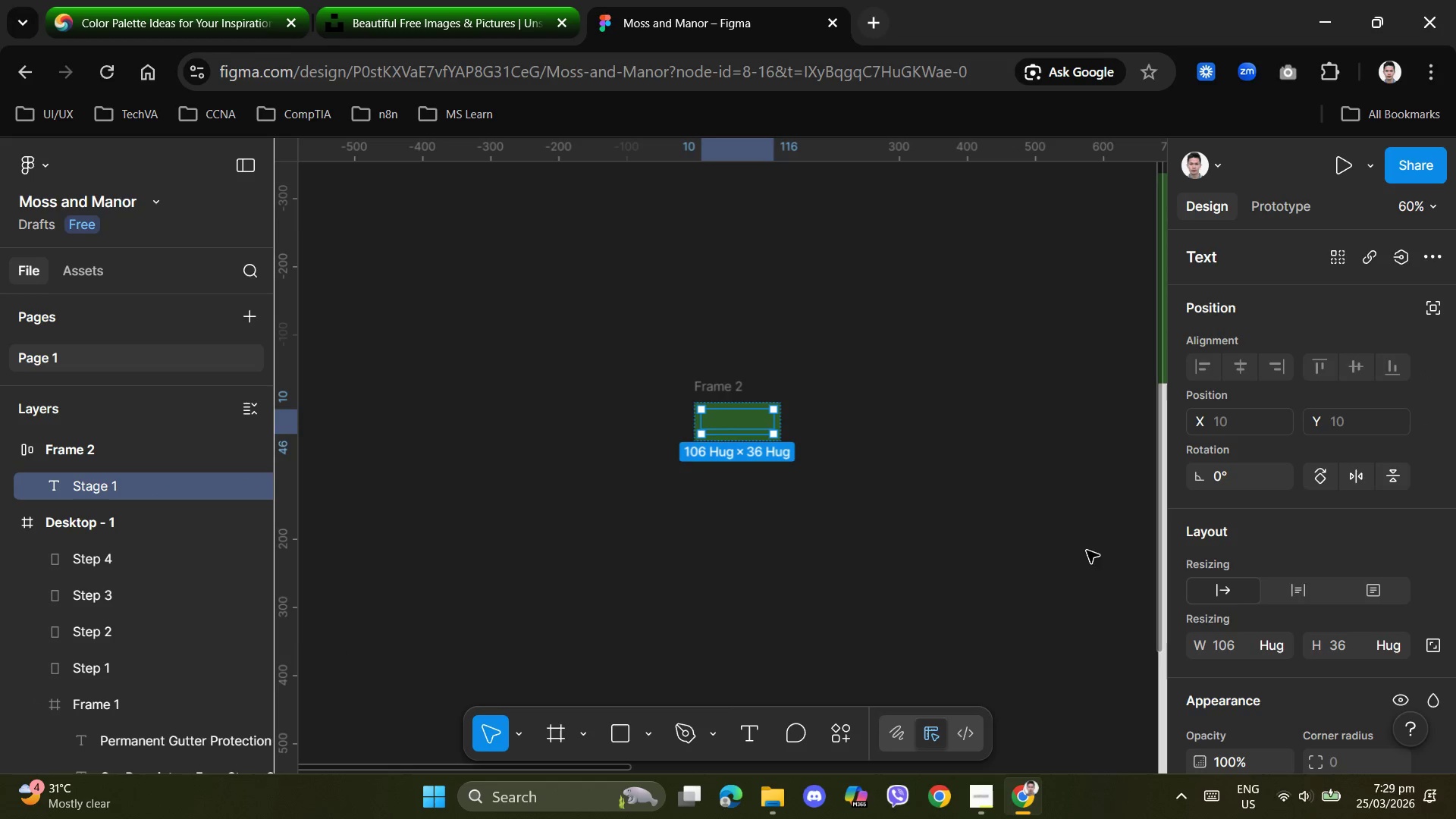 
scroll: coordinate [1265, 591], scroll_direction: down, amount: 5.0
 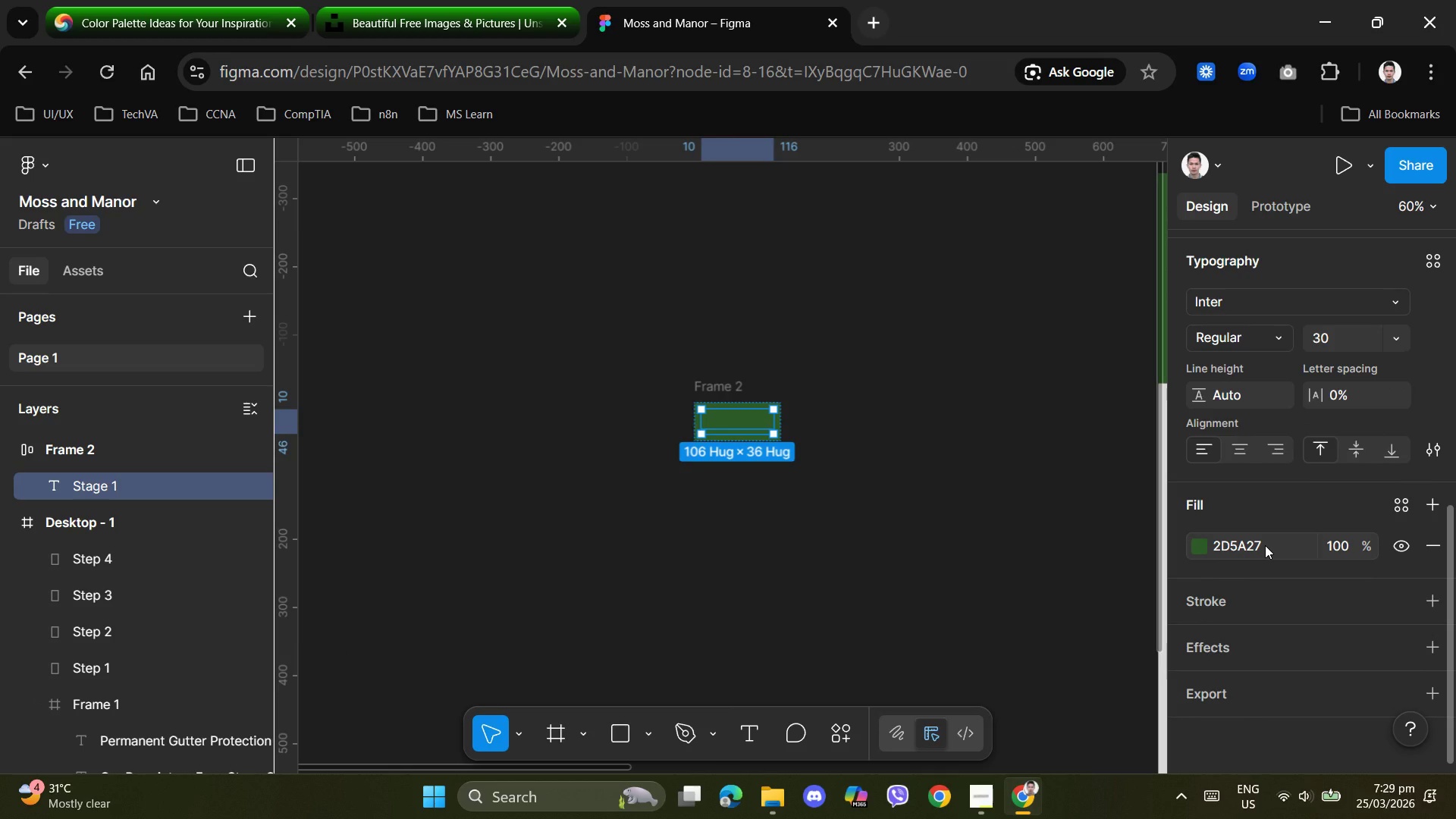 
left_click([1265, 545])
 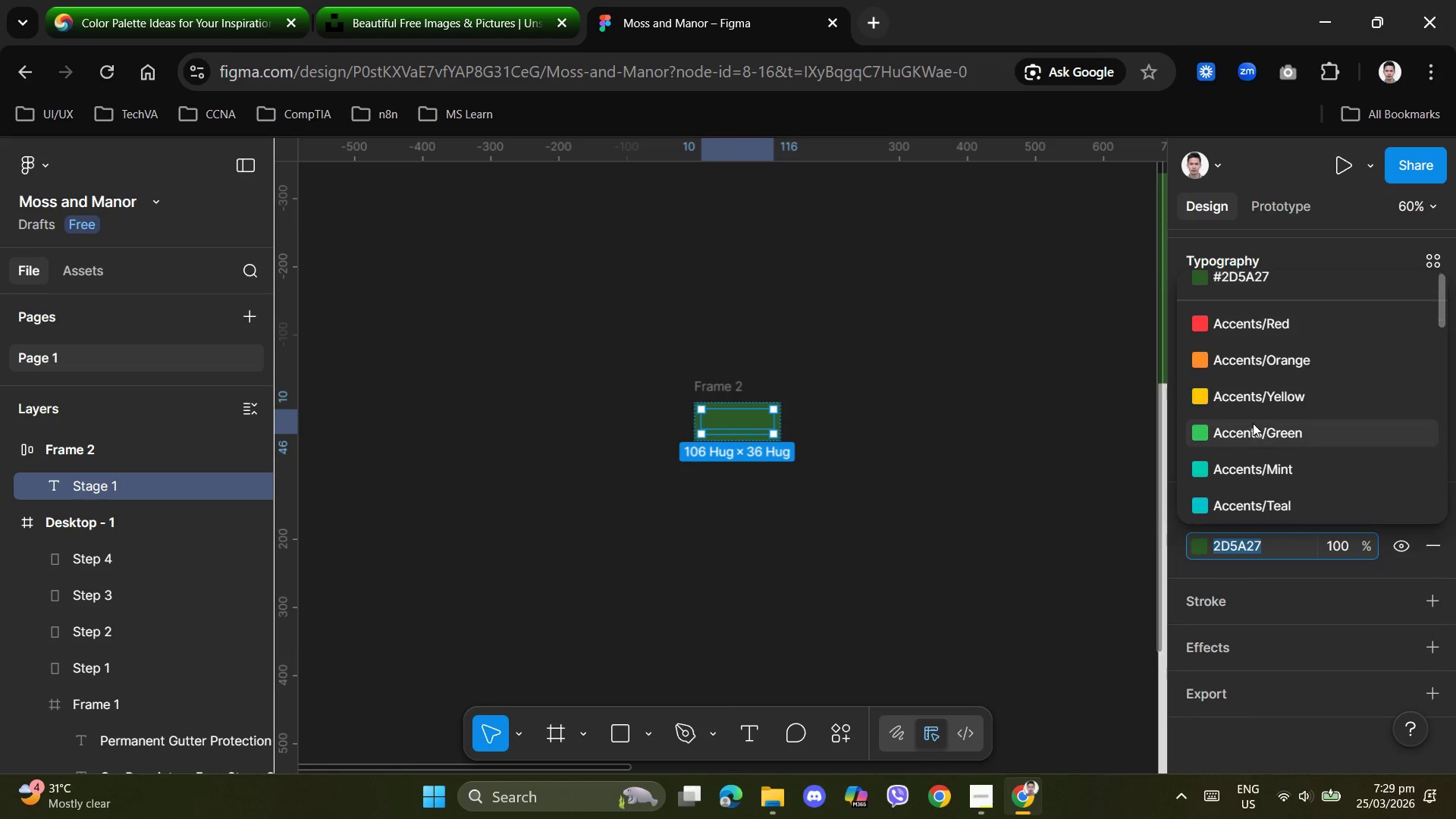 
scroll: coordinate [1234, 512], scroll_direction: down, amount: 7.0
 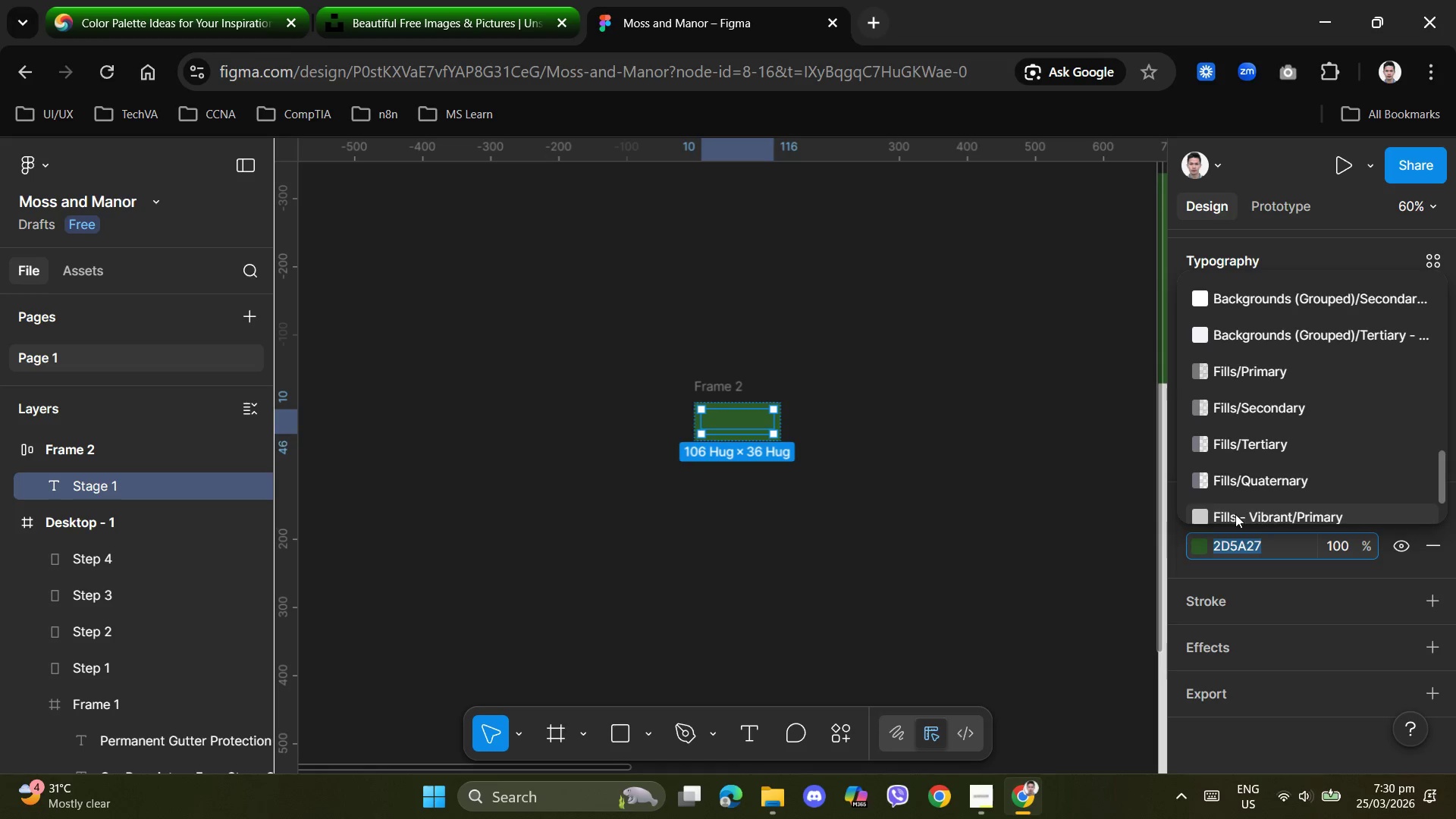 
scroll: coordinate [1238, 526], scroll_direction: up, amount: 3.0
 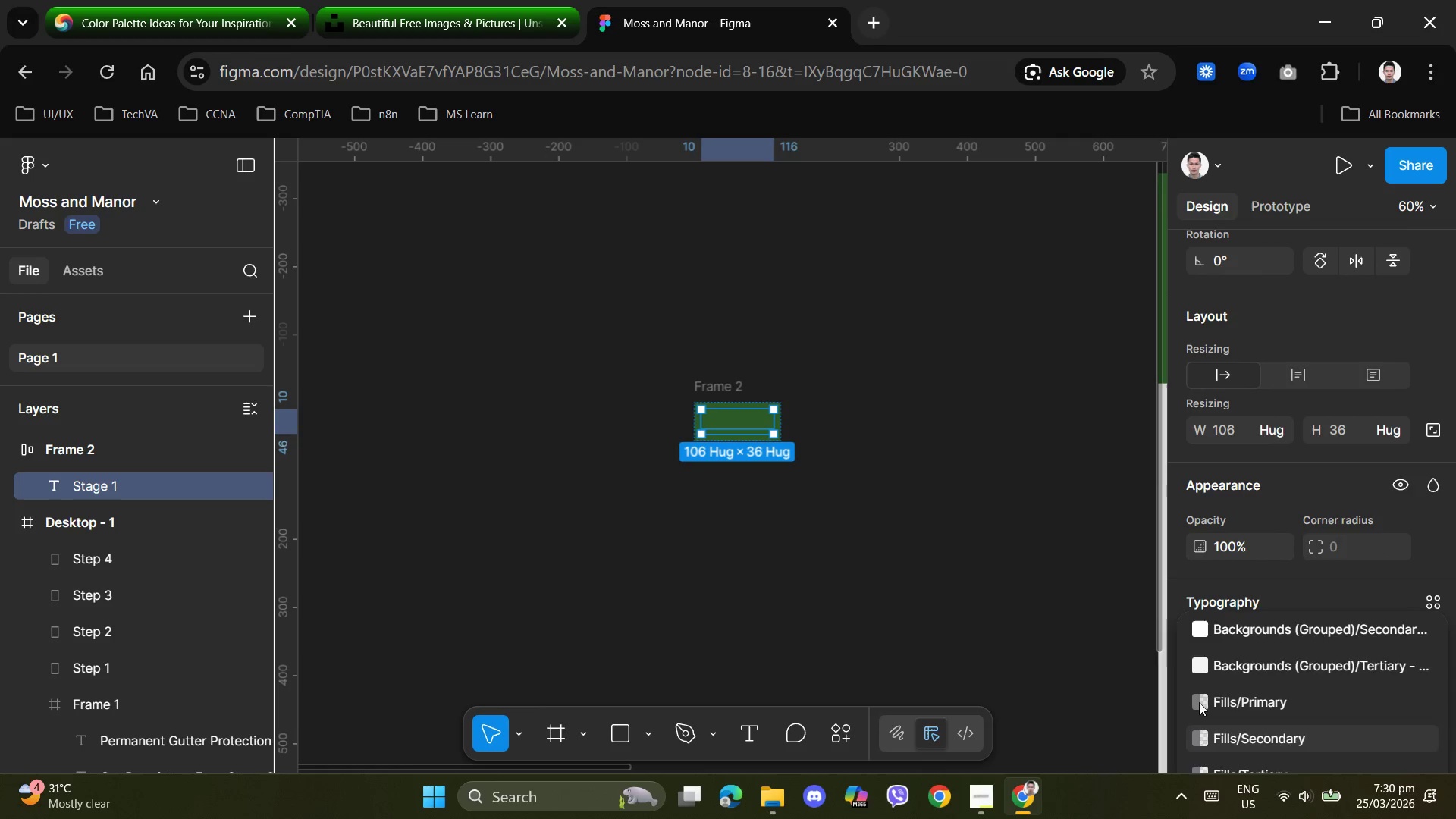 
scroll: coordinate [1081, 529], scroll_direction: down, amount: 19.0
 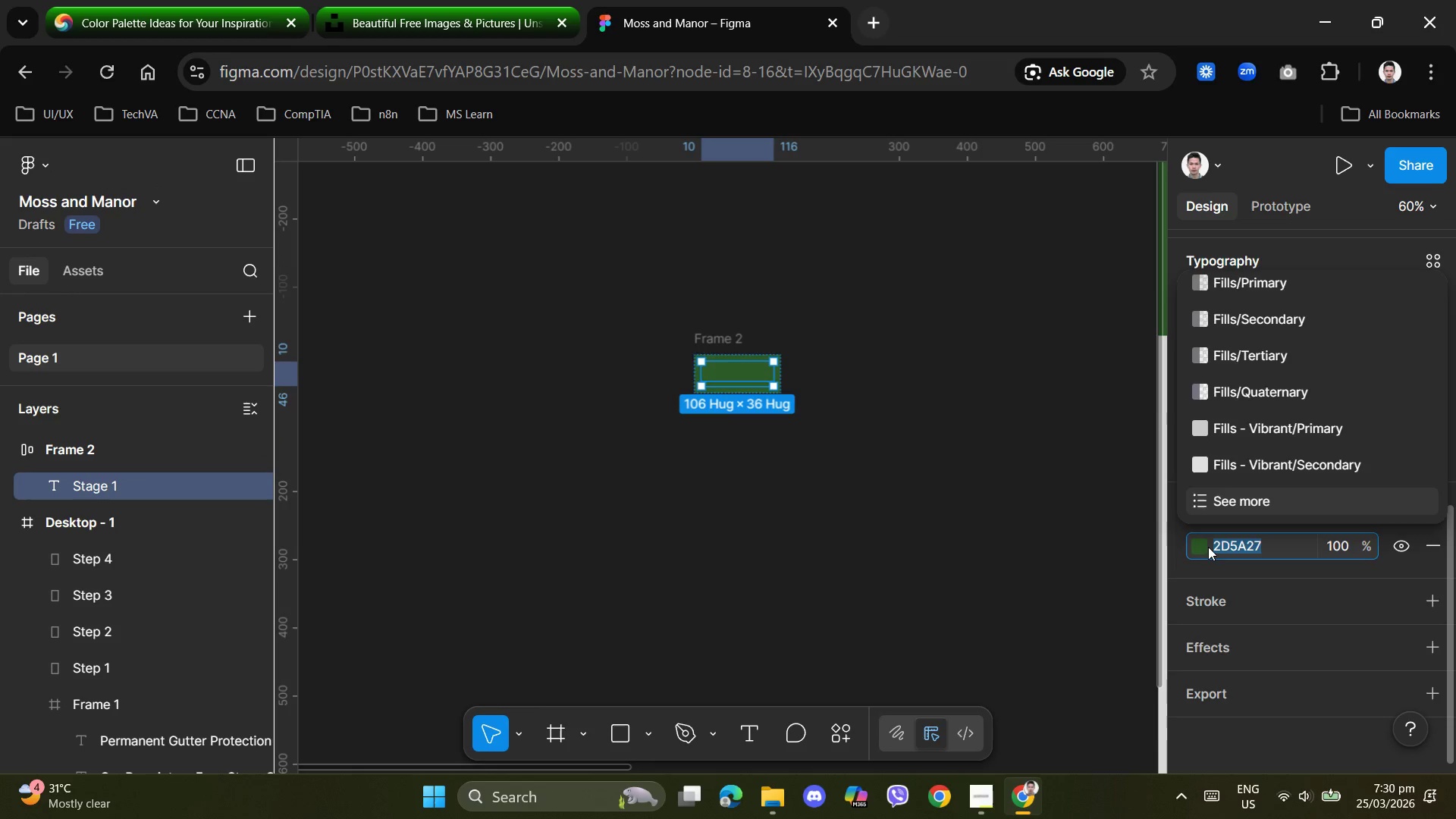 
left_click([1196, 548])
 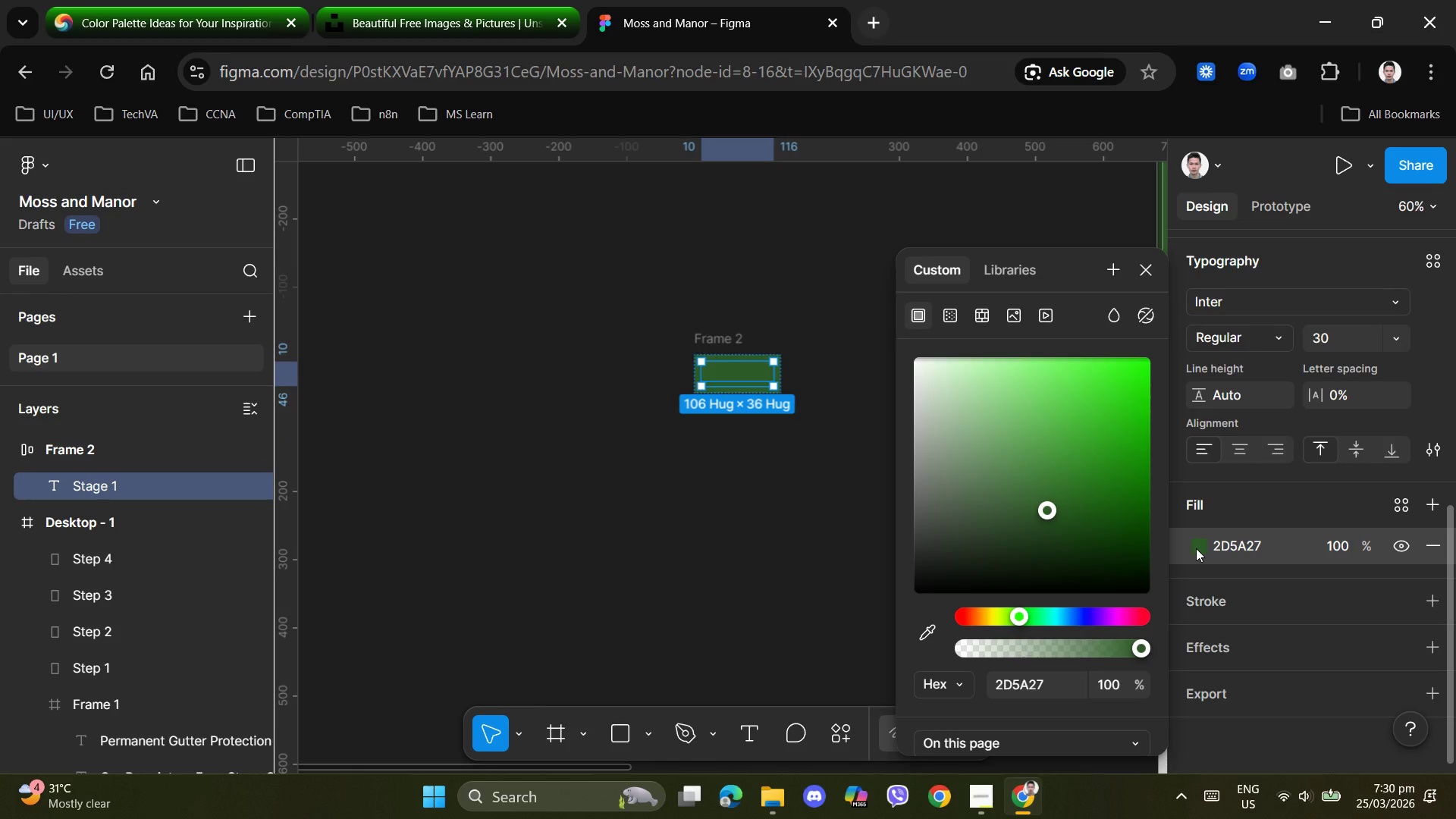 
key(F)
 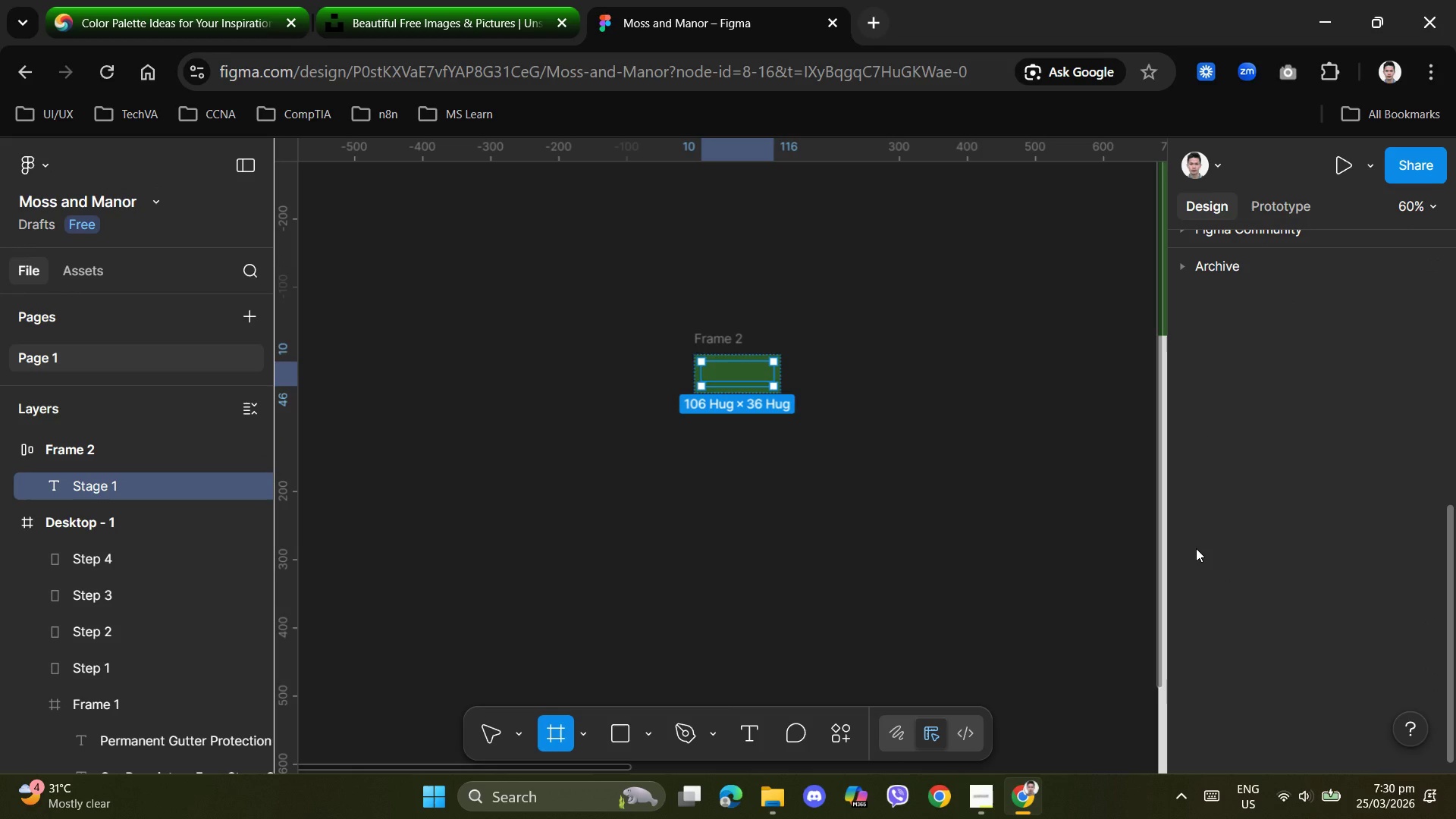 
key(NumpadEnter)
 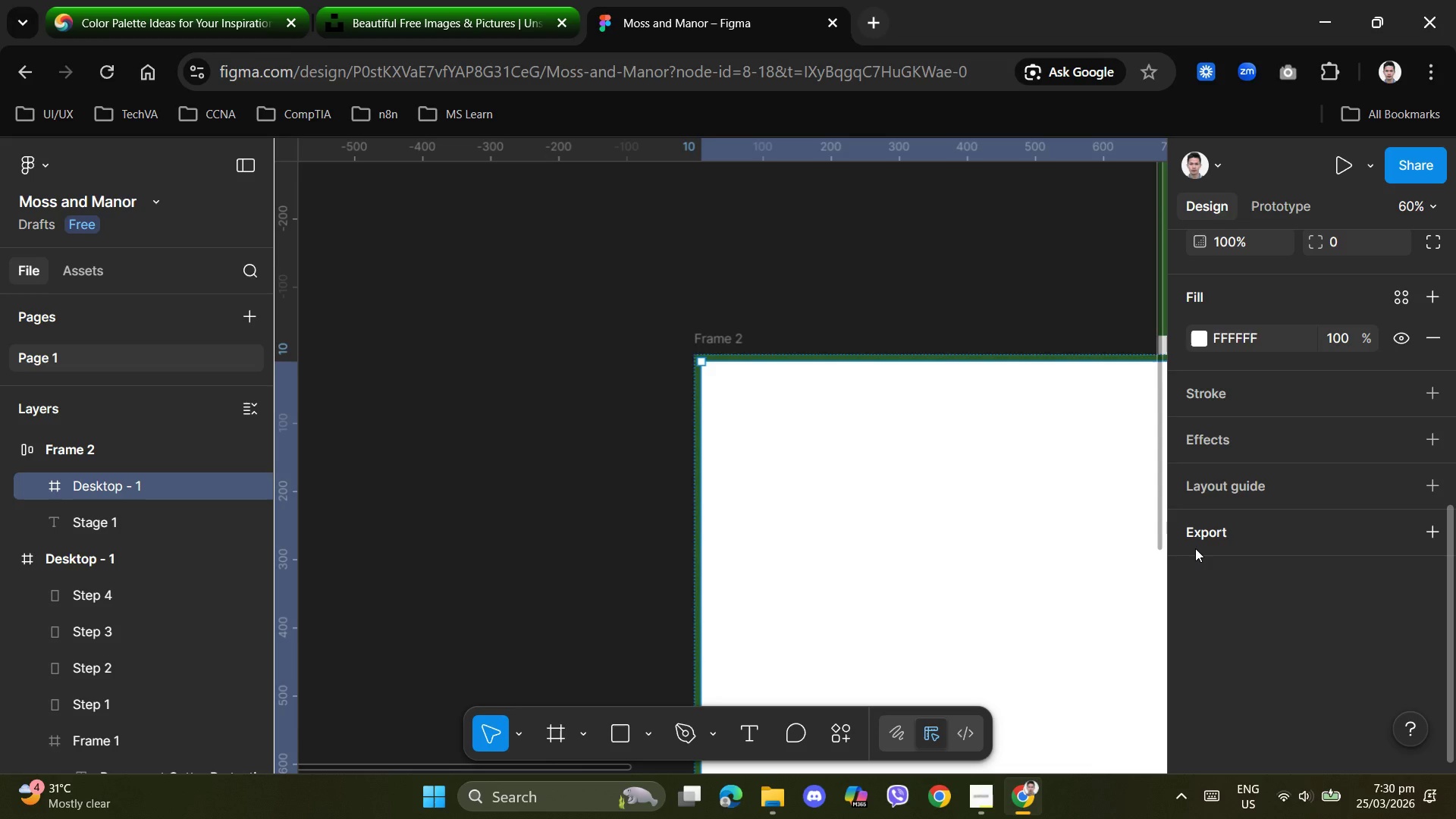 
key(Control+Z)
 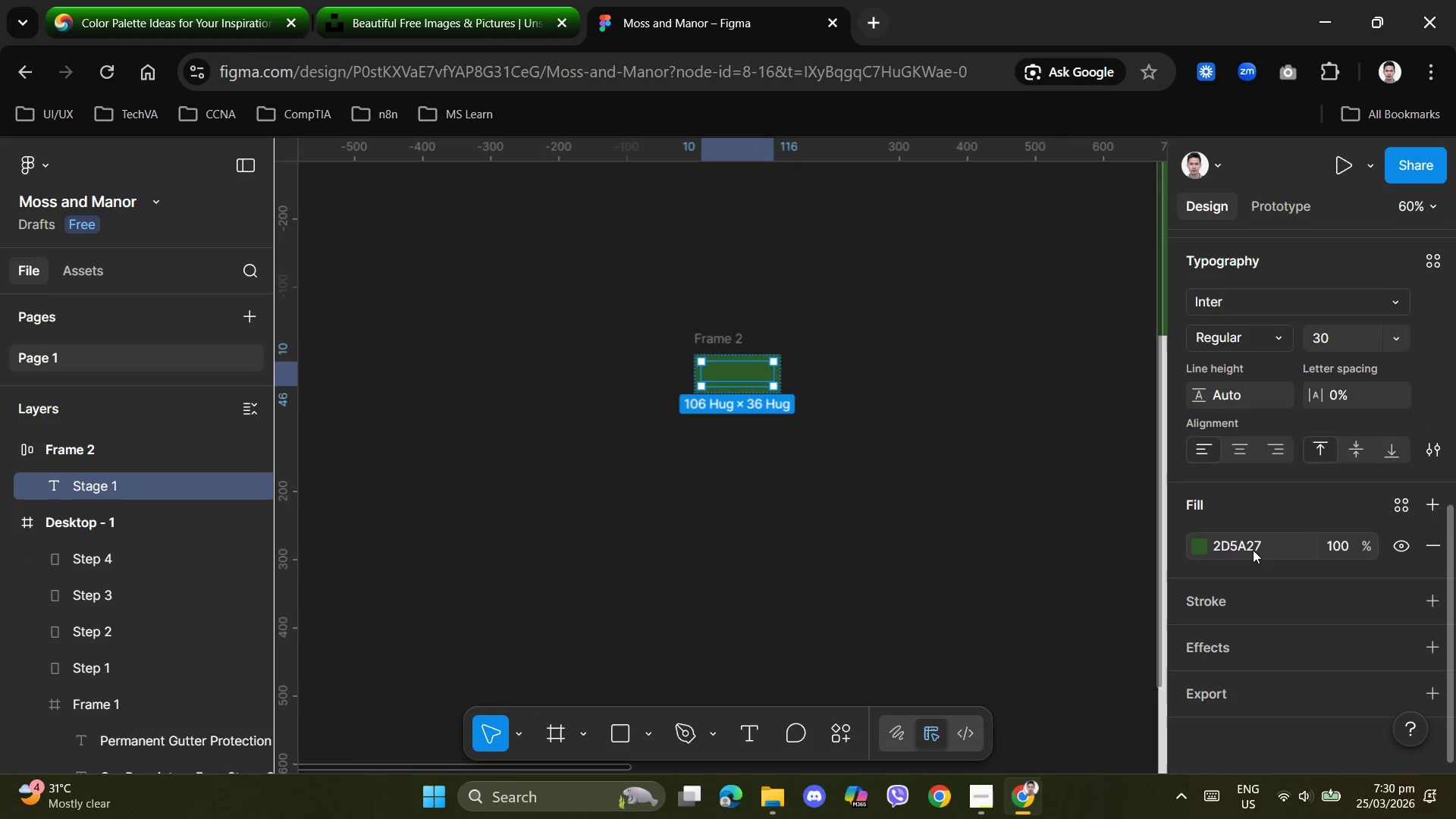 
left_click([1195, 552])
 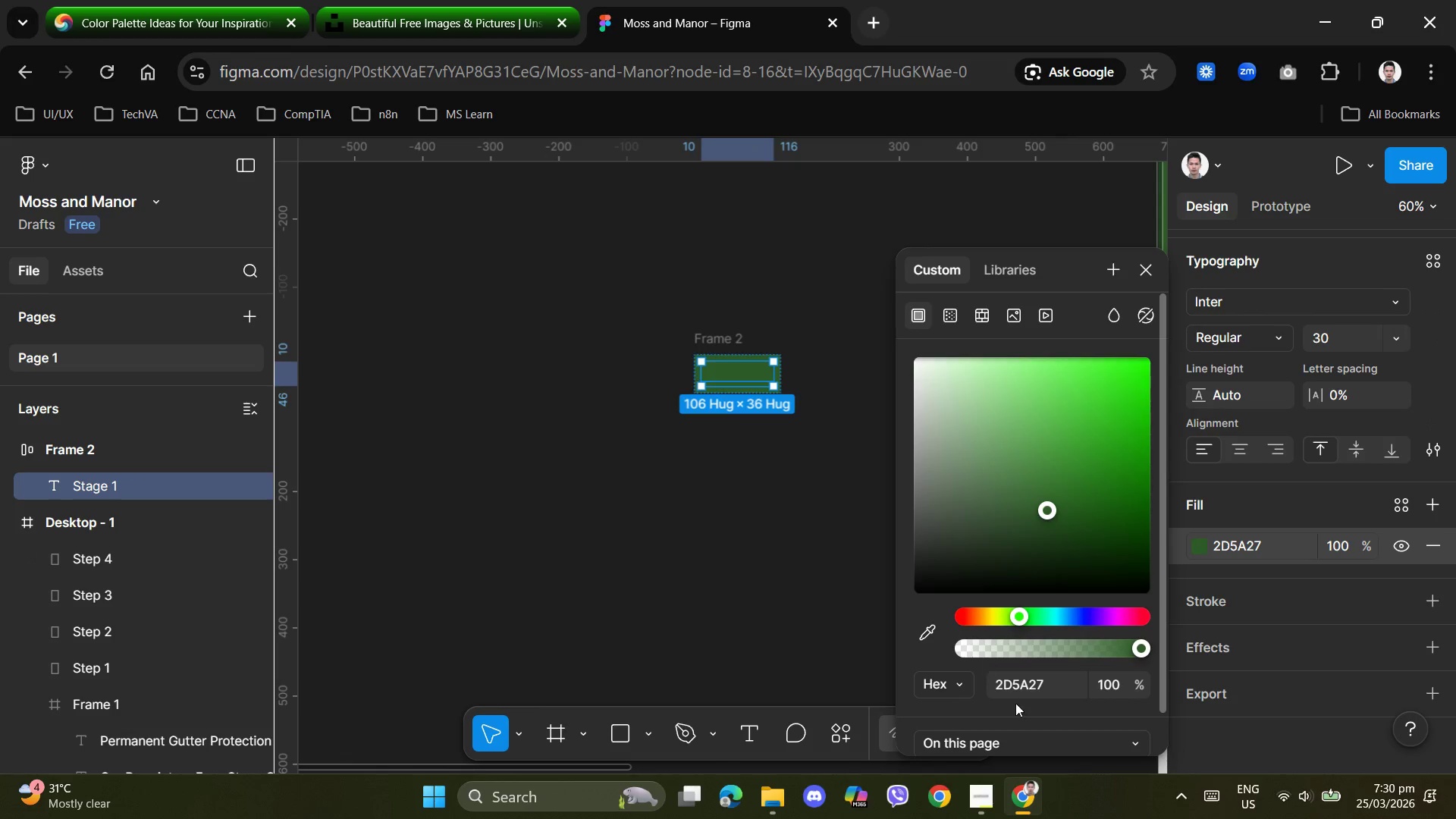 
left_click([1038, 688])
 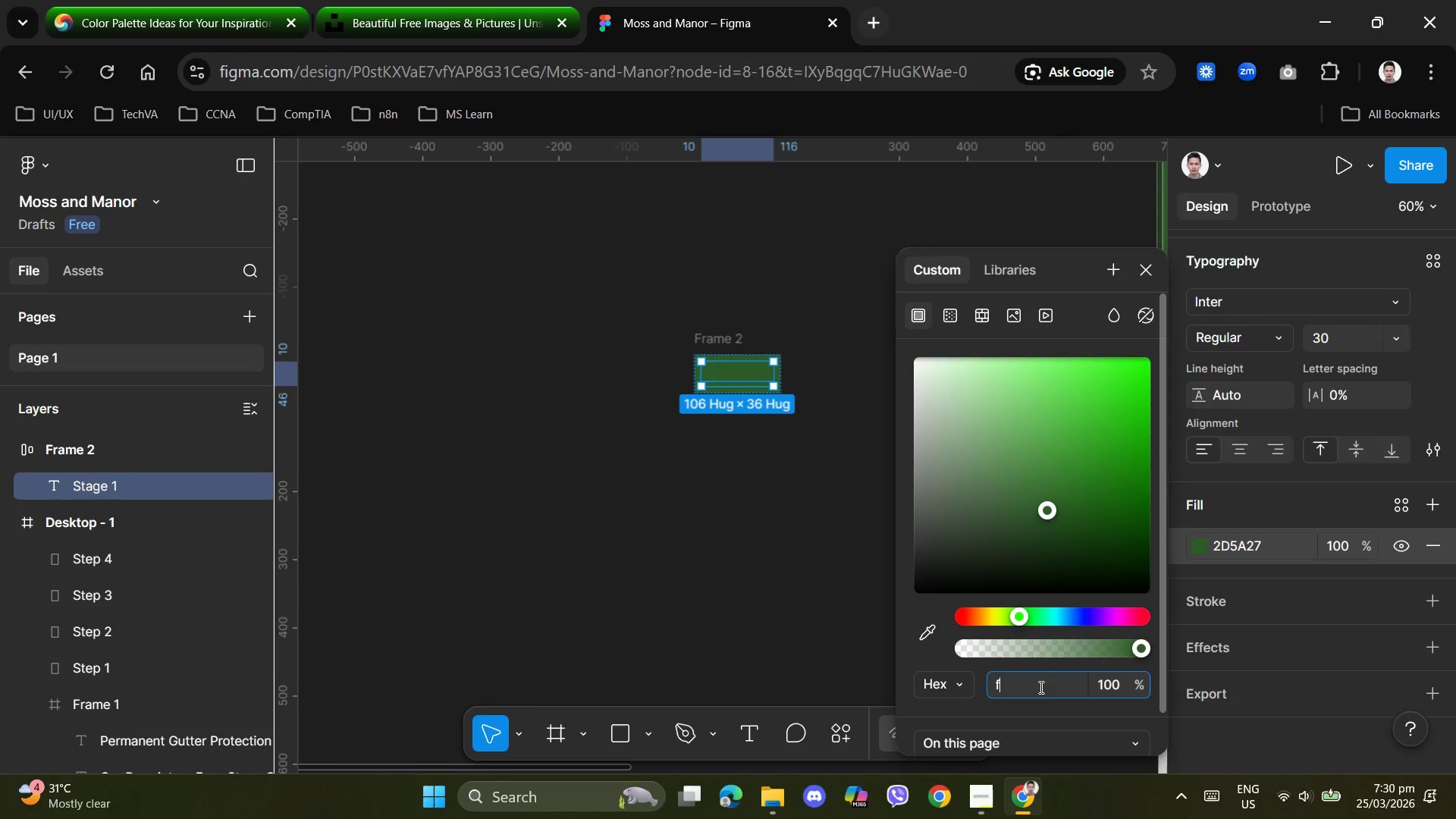 
type(fffff)
key(NumpadEnter)
 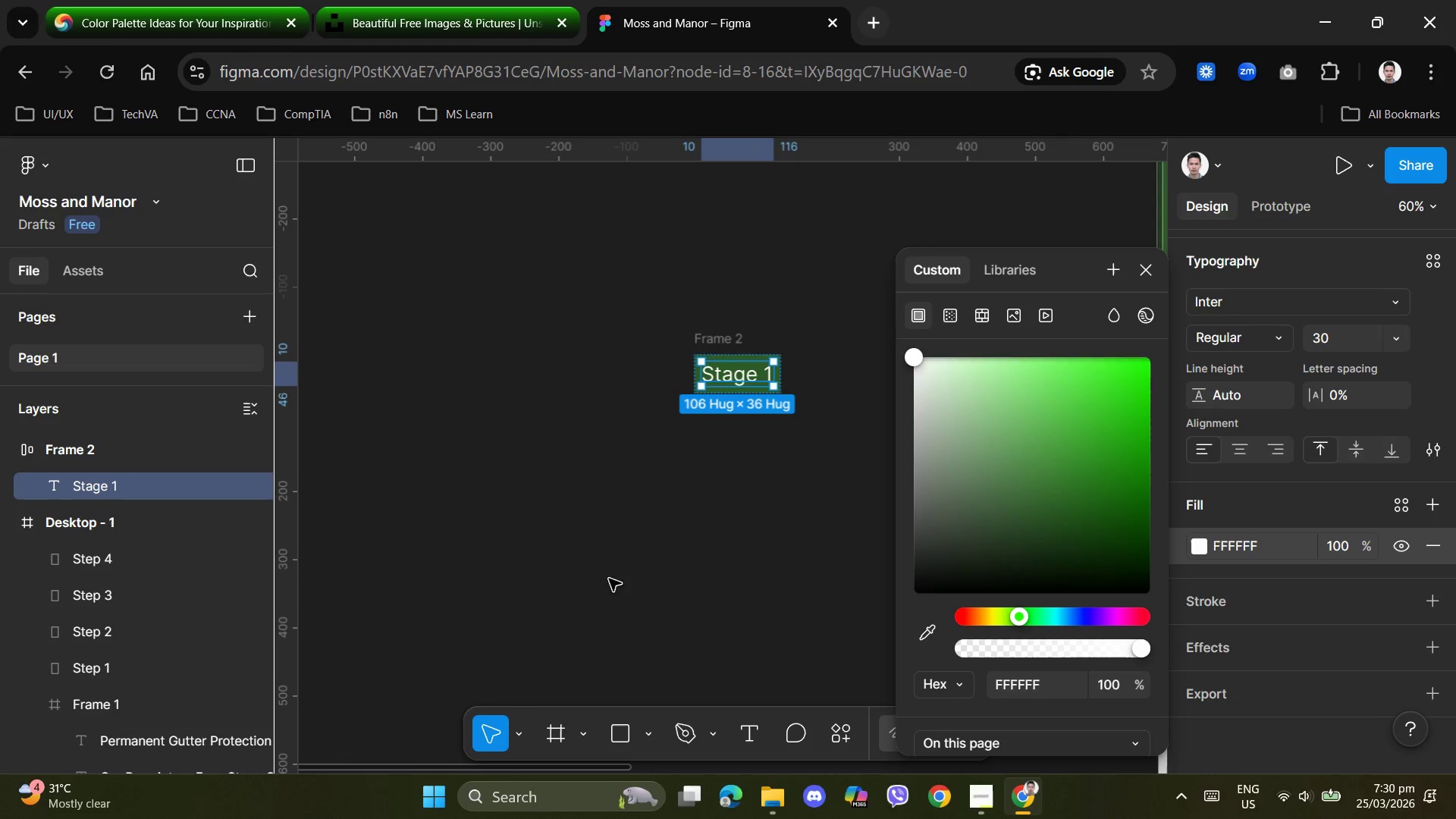 
left_click([700, 505])
 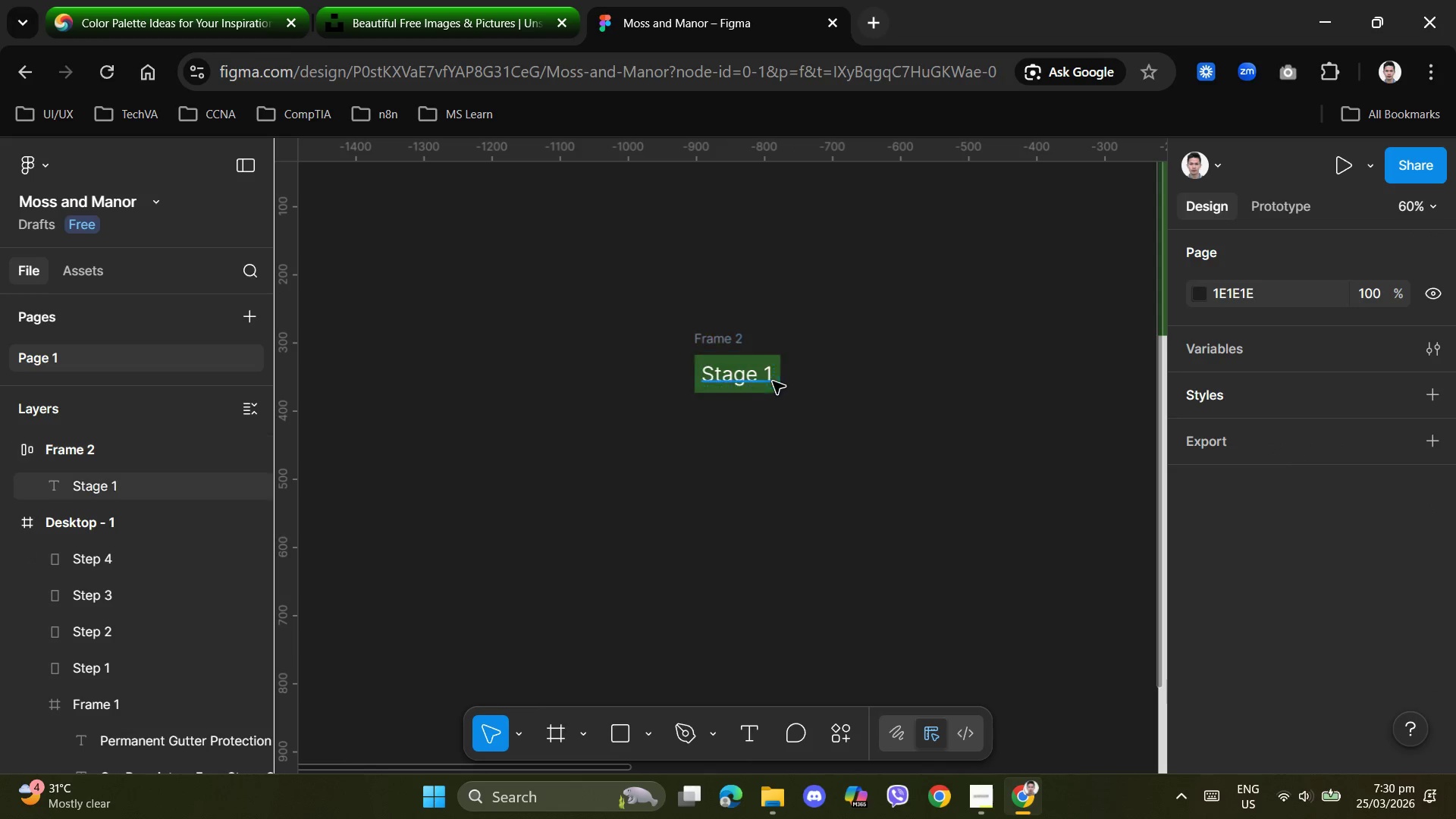 
left_click([777, 384])
 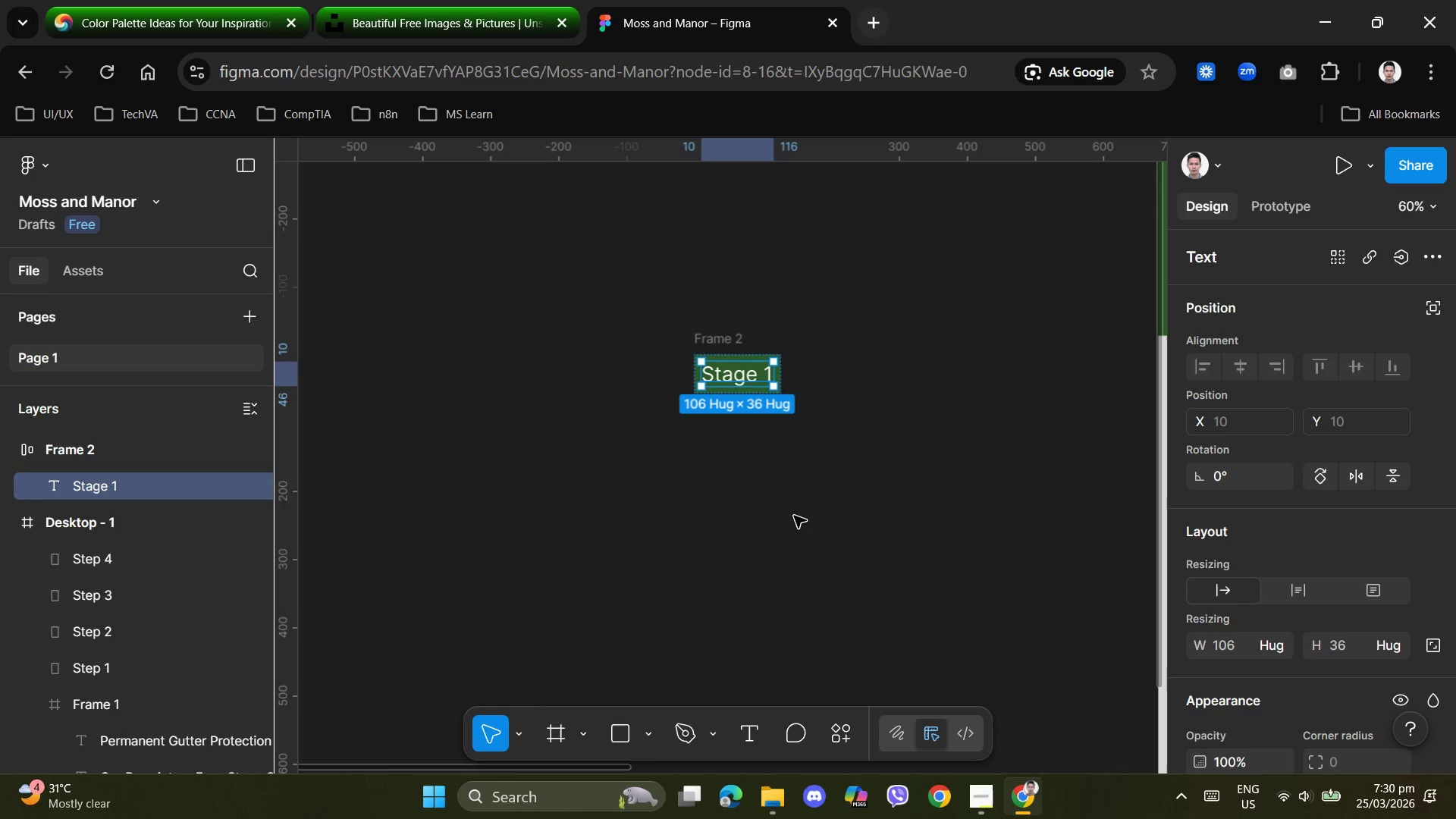 
left_click([811, 532])
 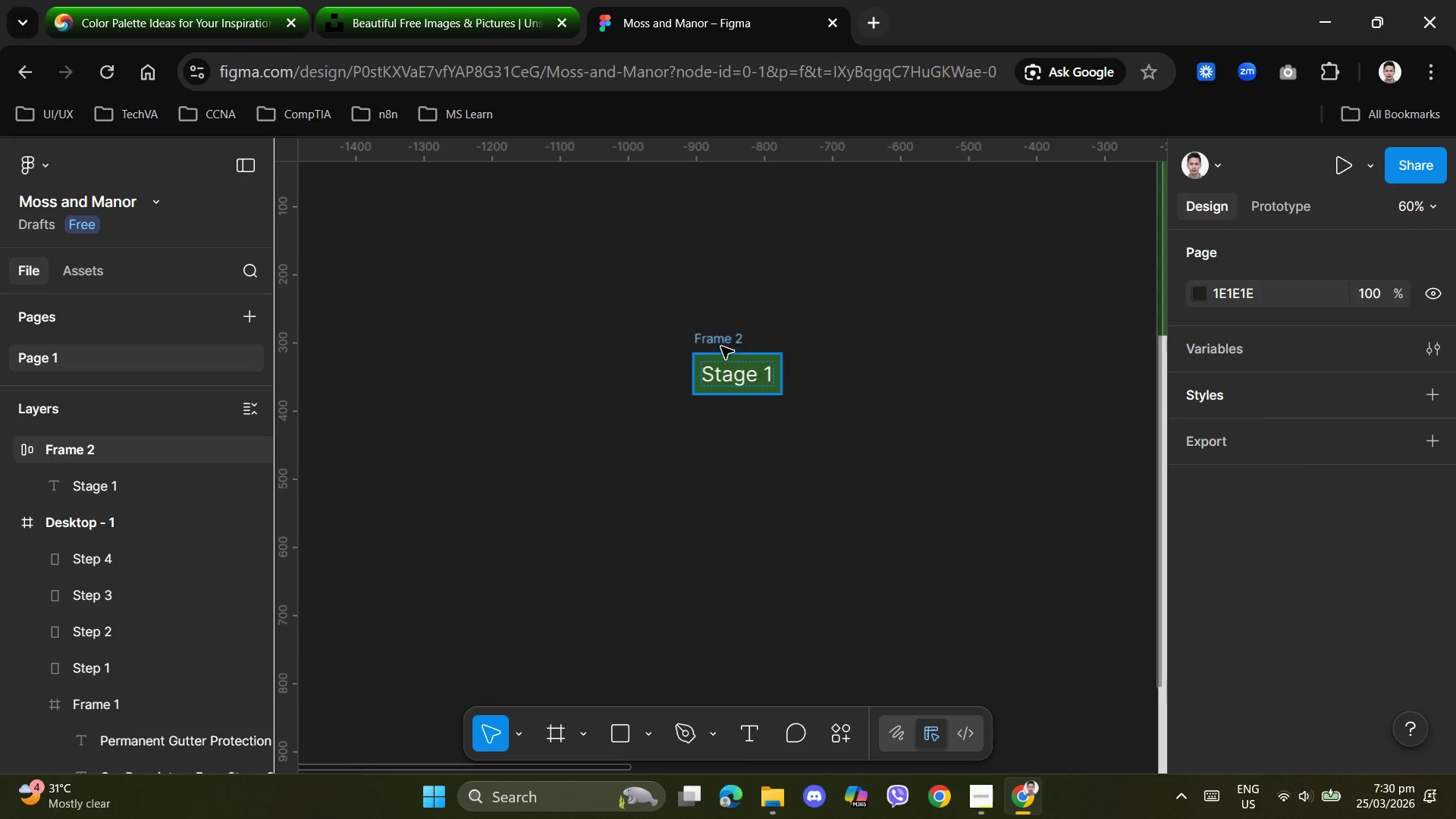 
left_click([720, 341])
 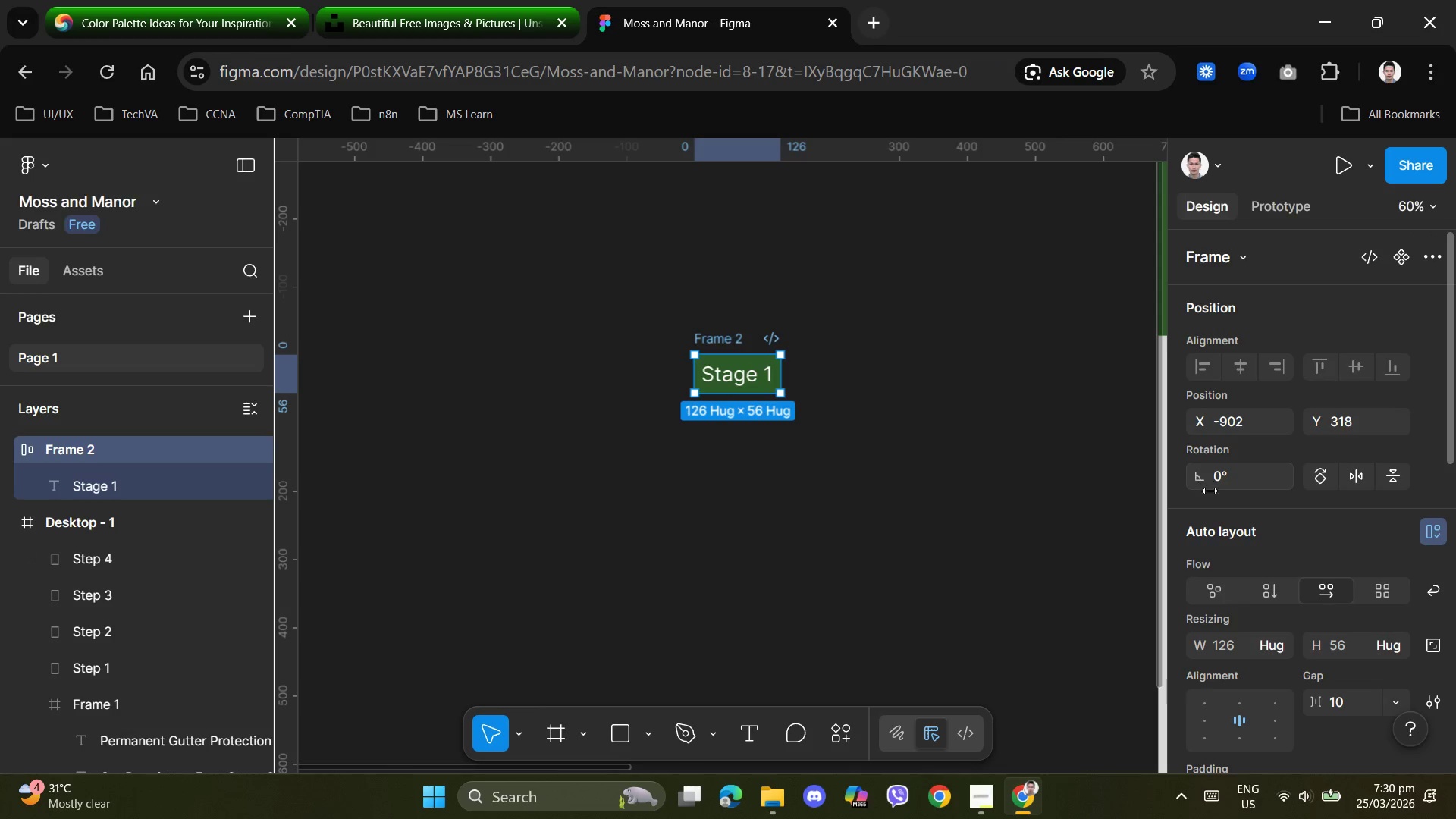 
scroll: coordinate [1200, 528], scroll_direction: down, amount: 1.0
 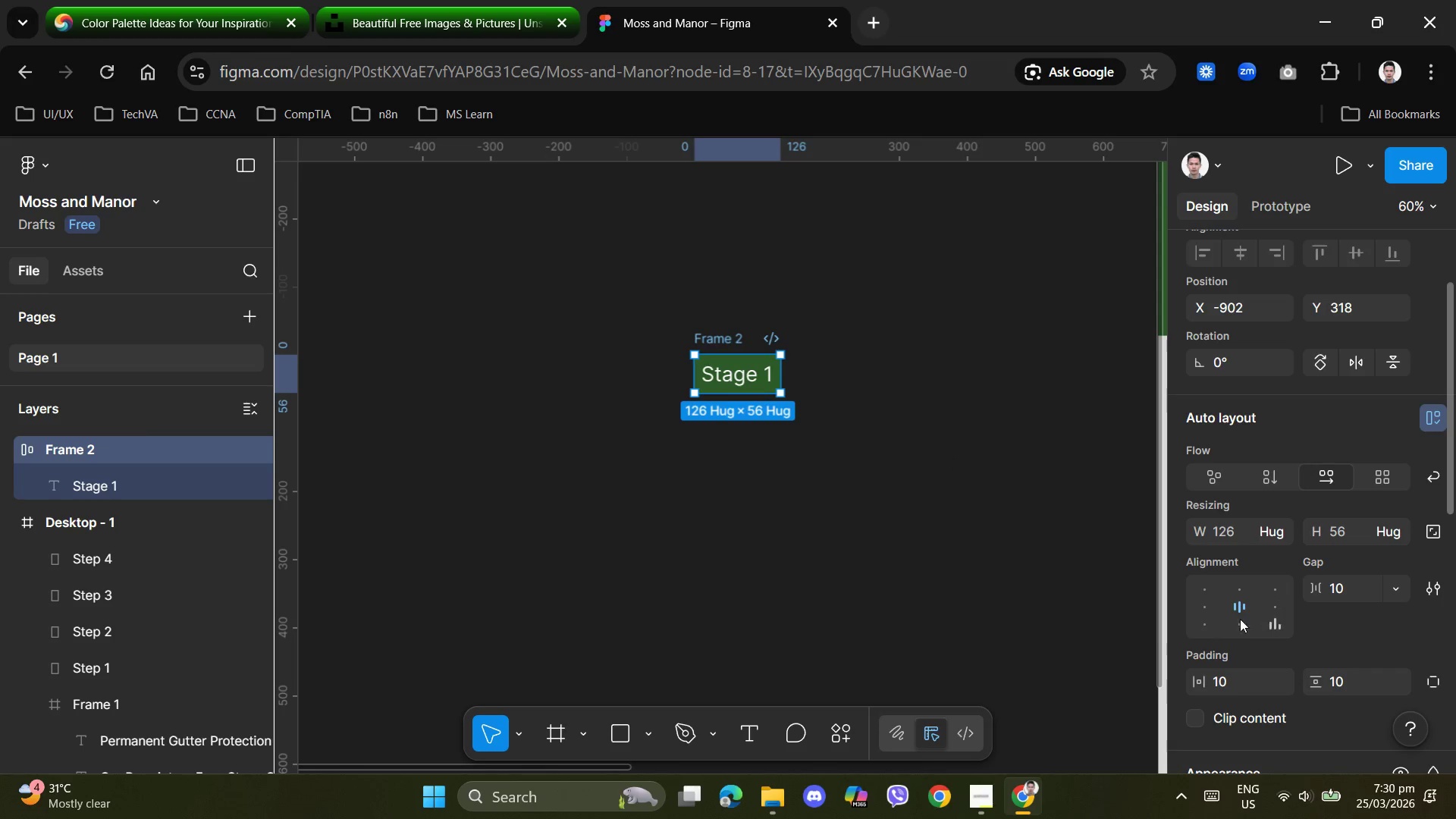 
wait(6.05)
 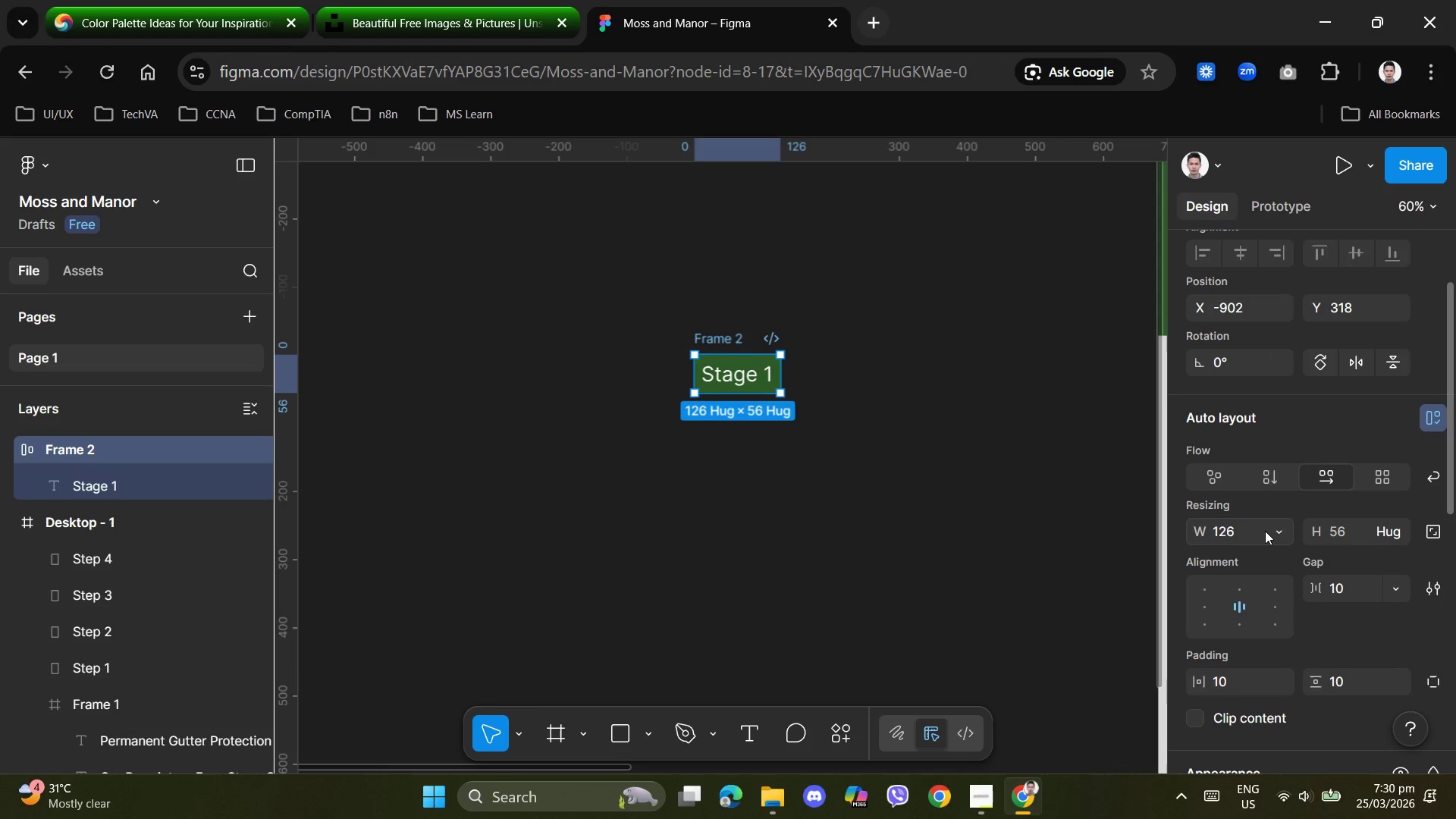 
scroll: coordinate [1330, 567], scroll_direction: down, amount: 2.0
 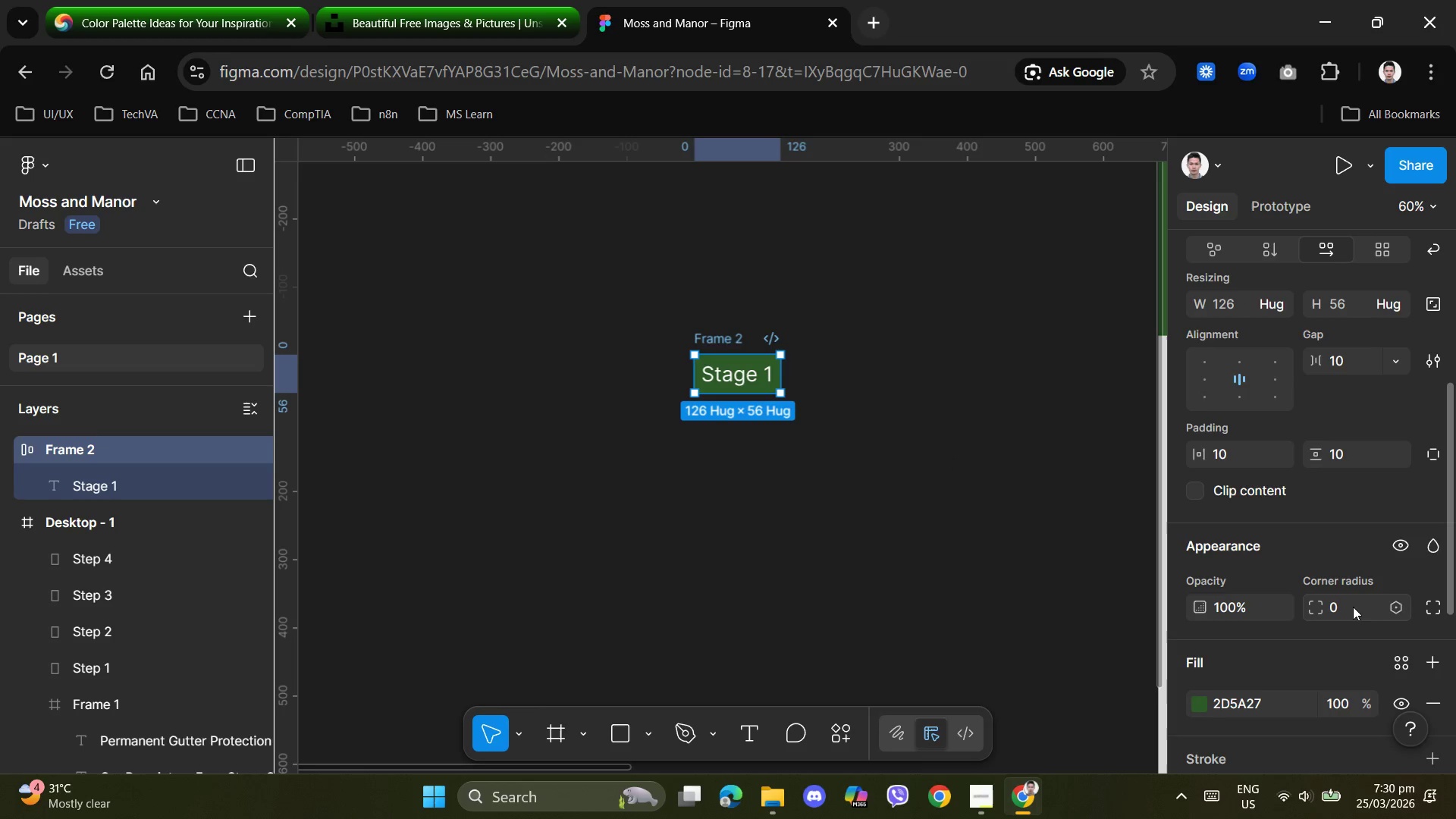 
left_click([1341, 611])
 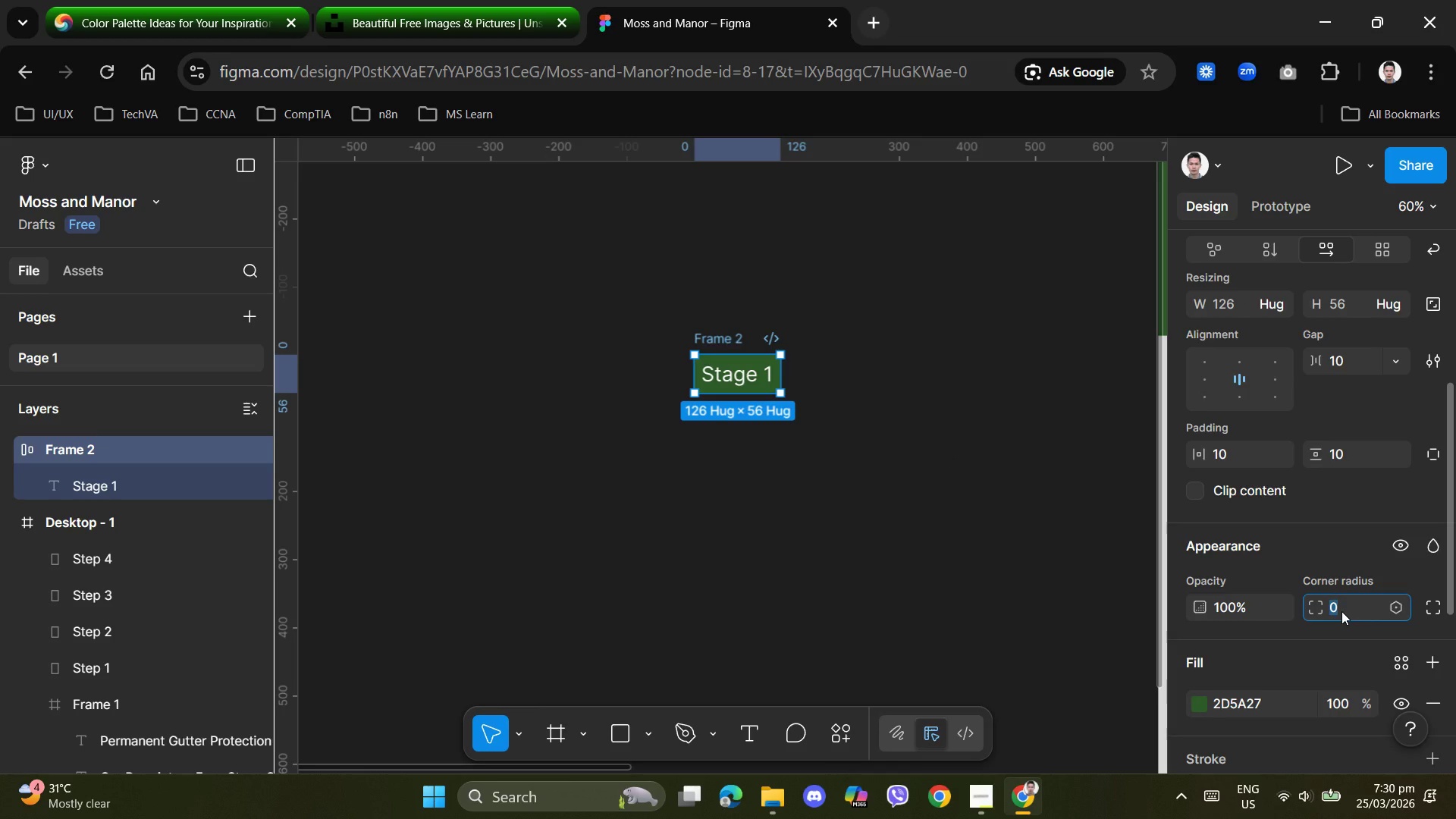 
key(Numpad8)
 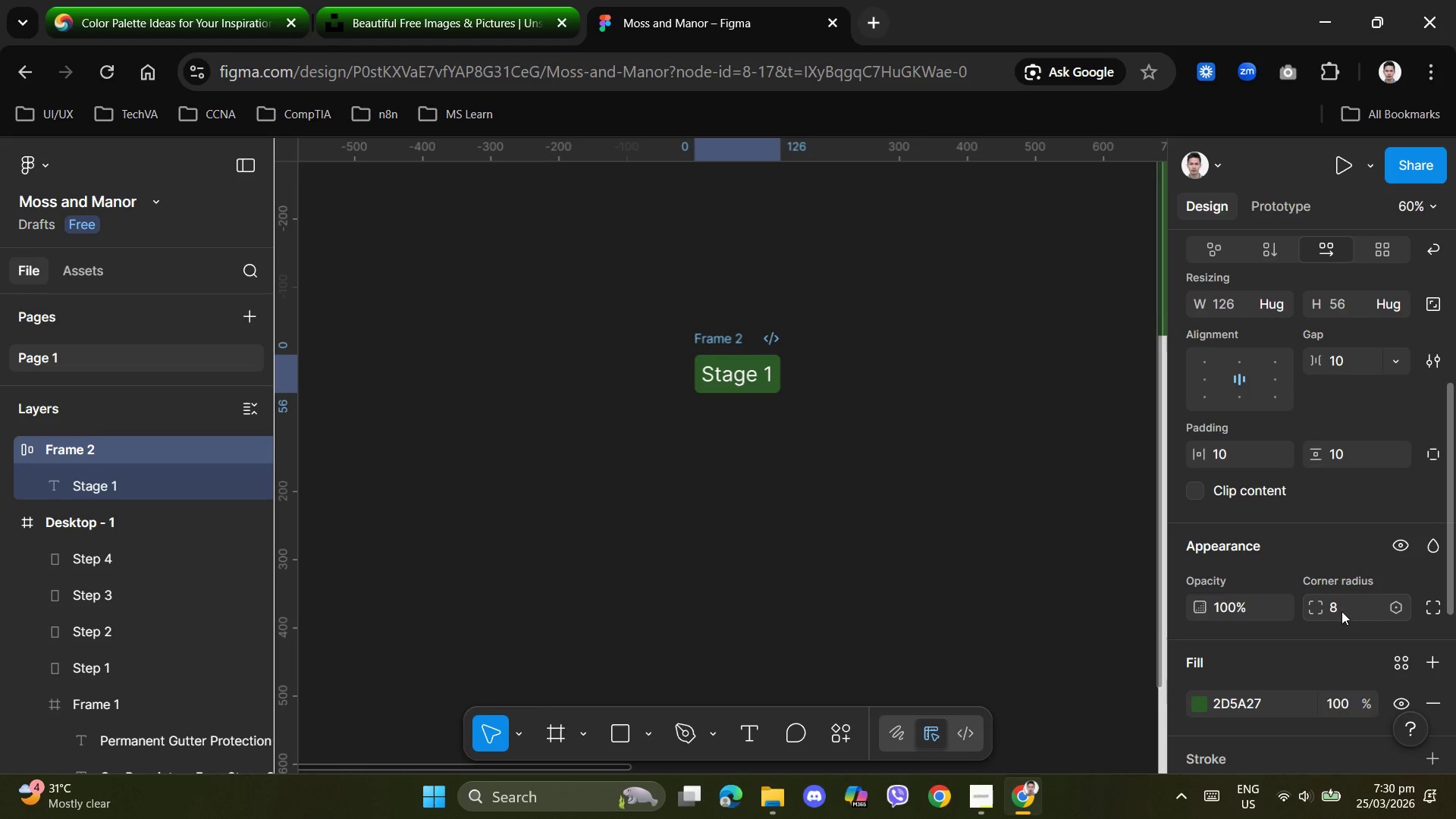 
key(NumpadEnter)
 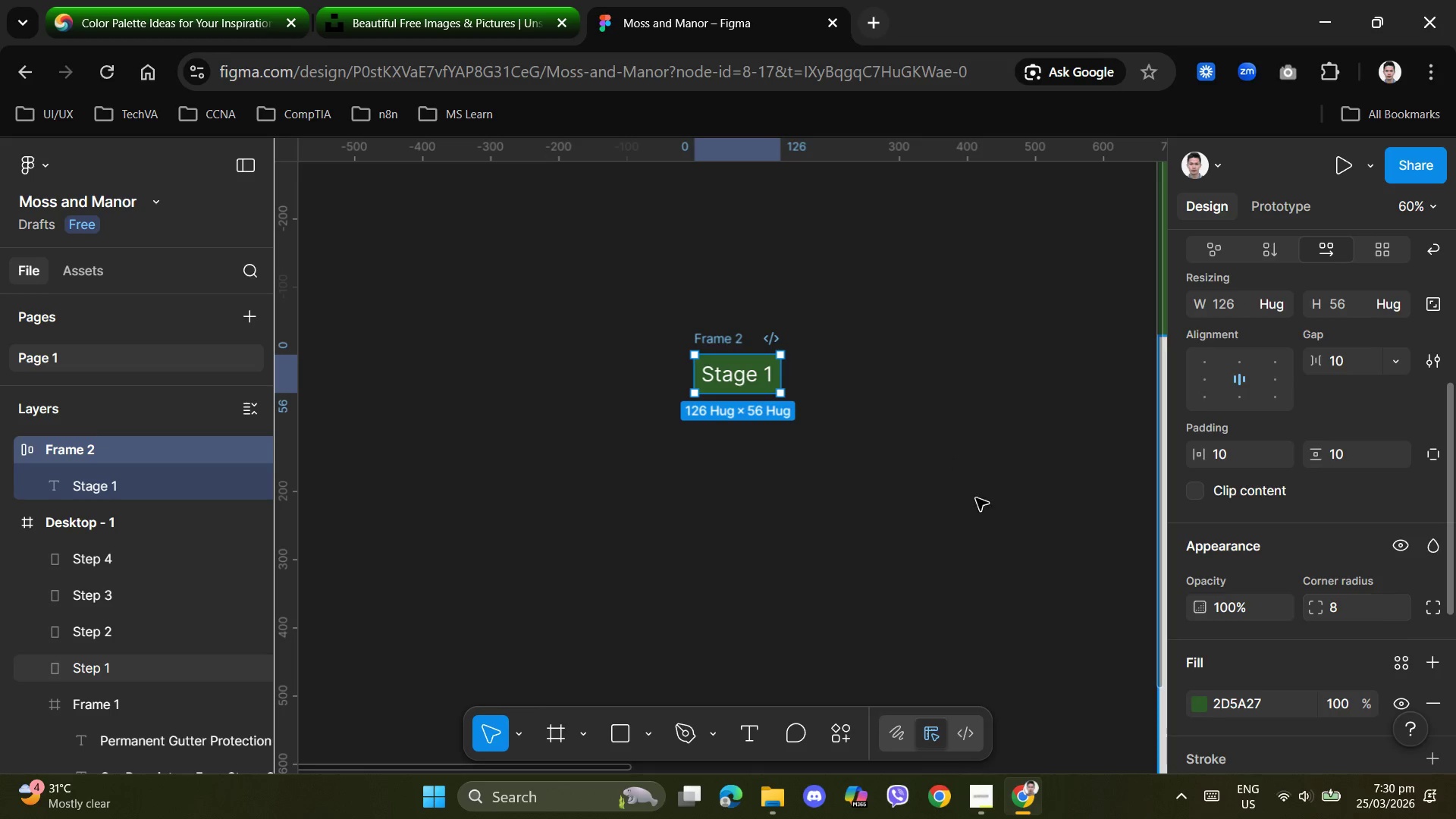 
left_click([959, 487])
 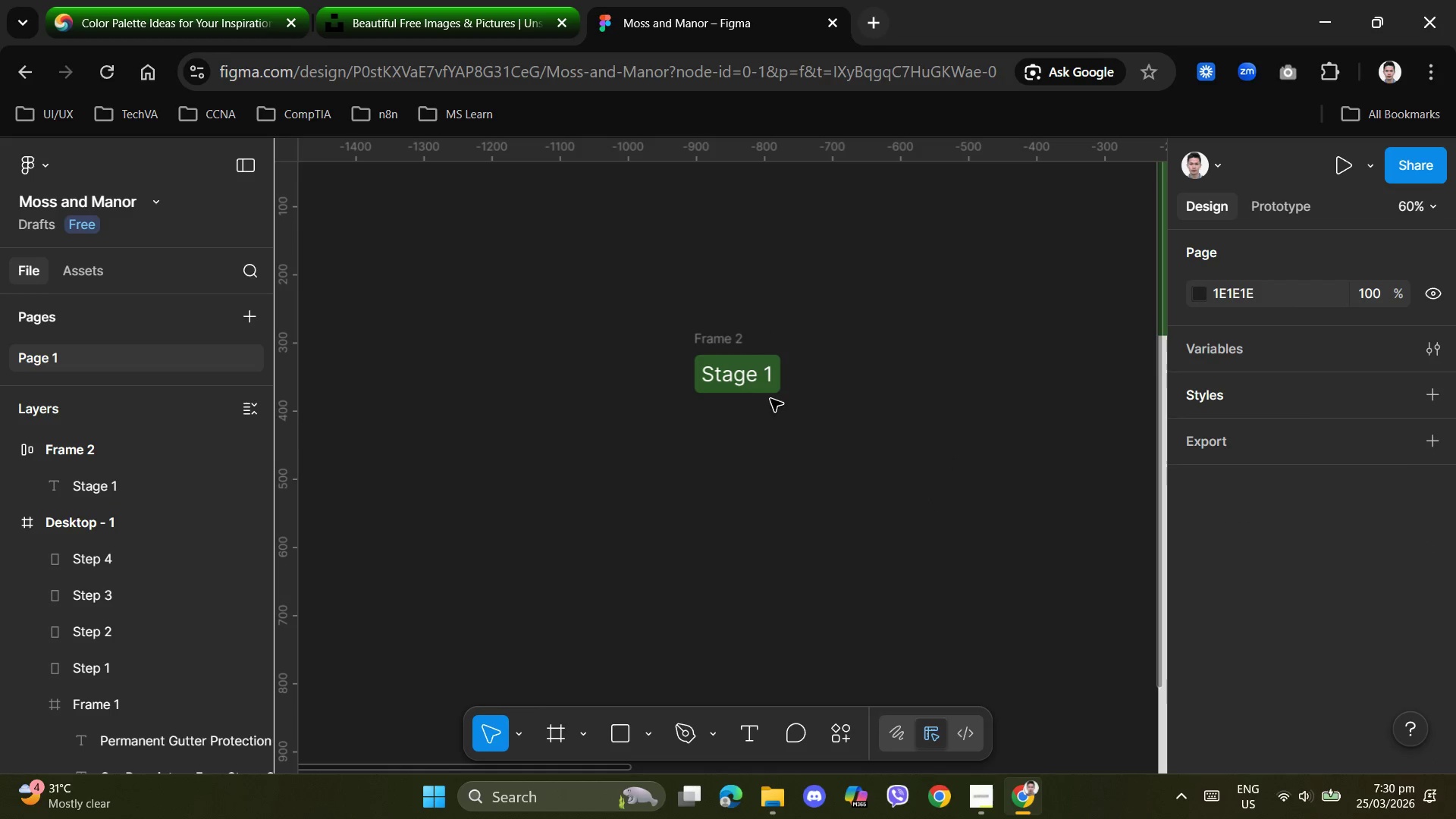 
left_click([774, 396])
 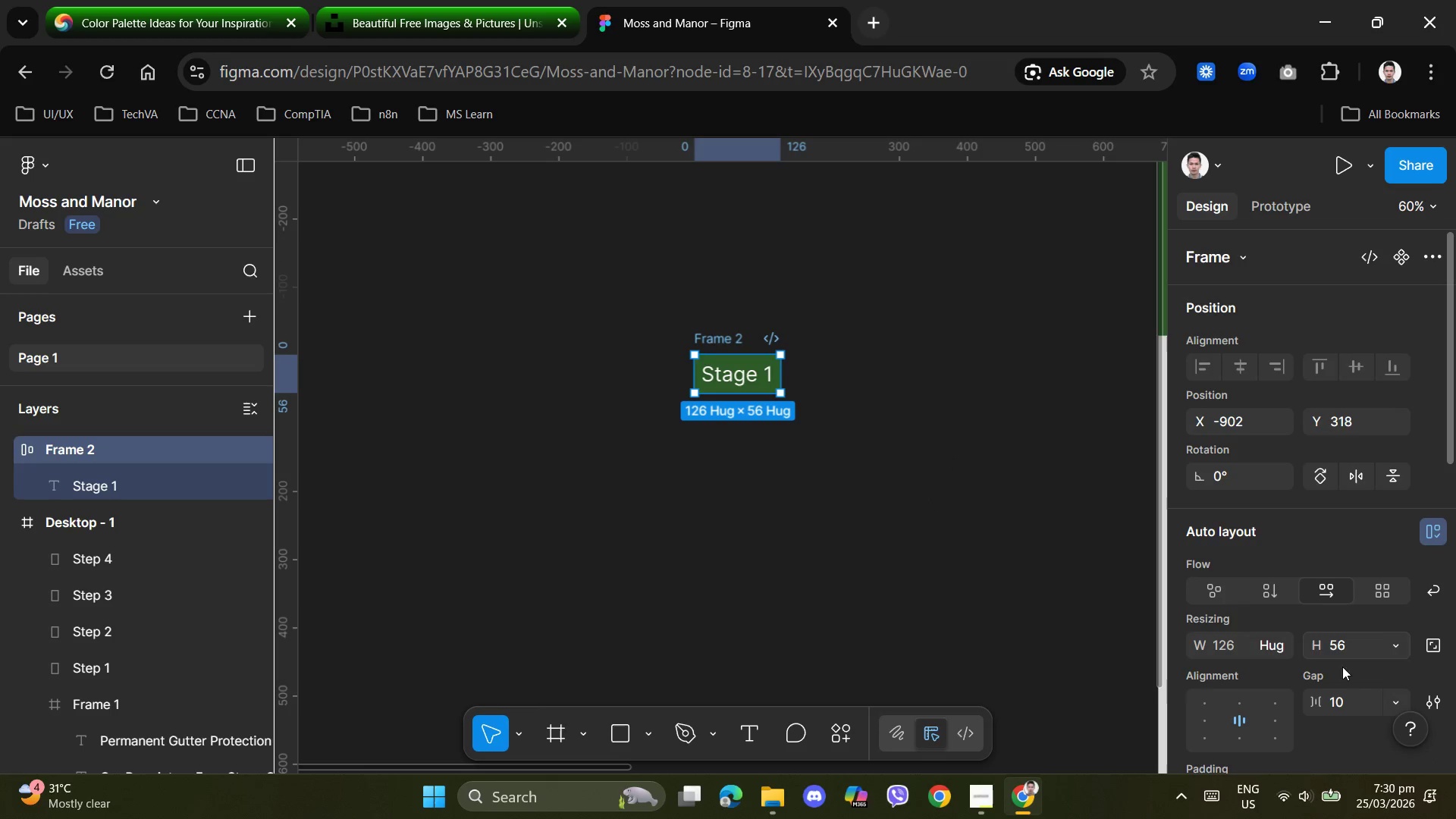 
scroll: coordinate [1345, 683], scroll_direction: down, amount: 2.0
 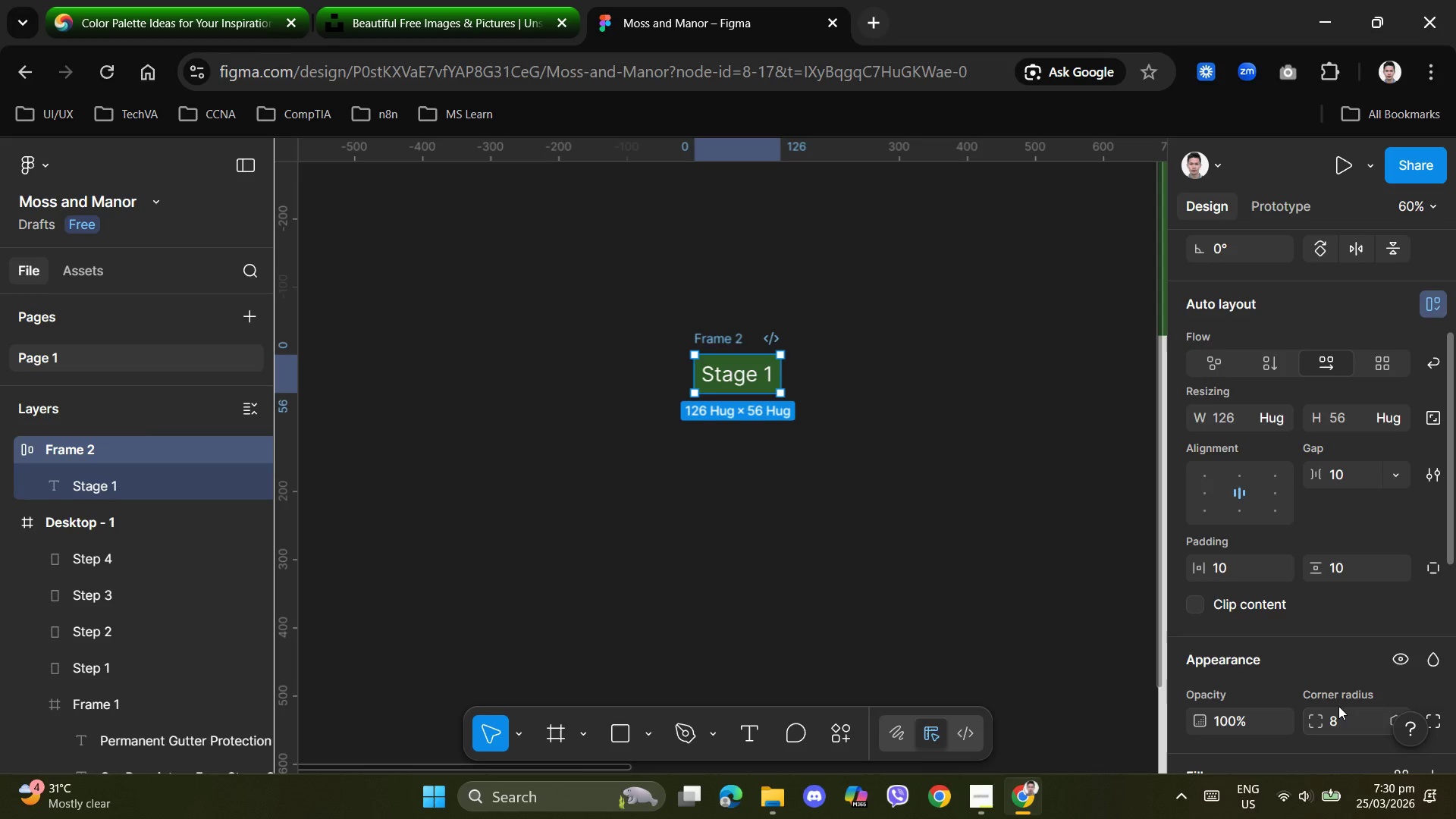 
left_click([1338, 721])
 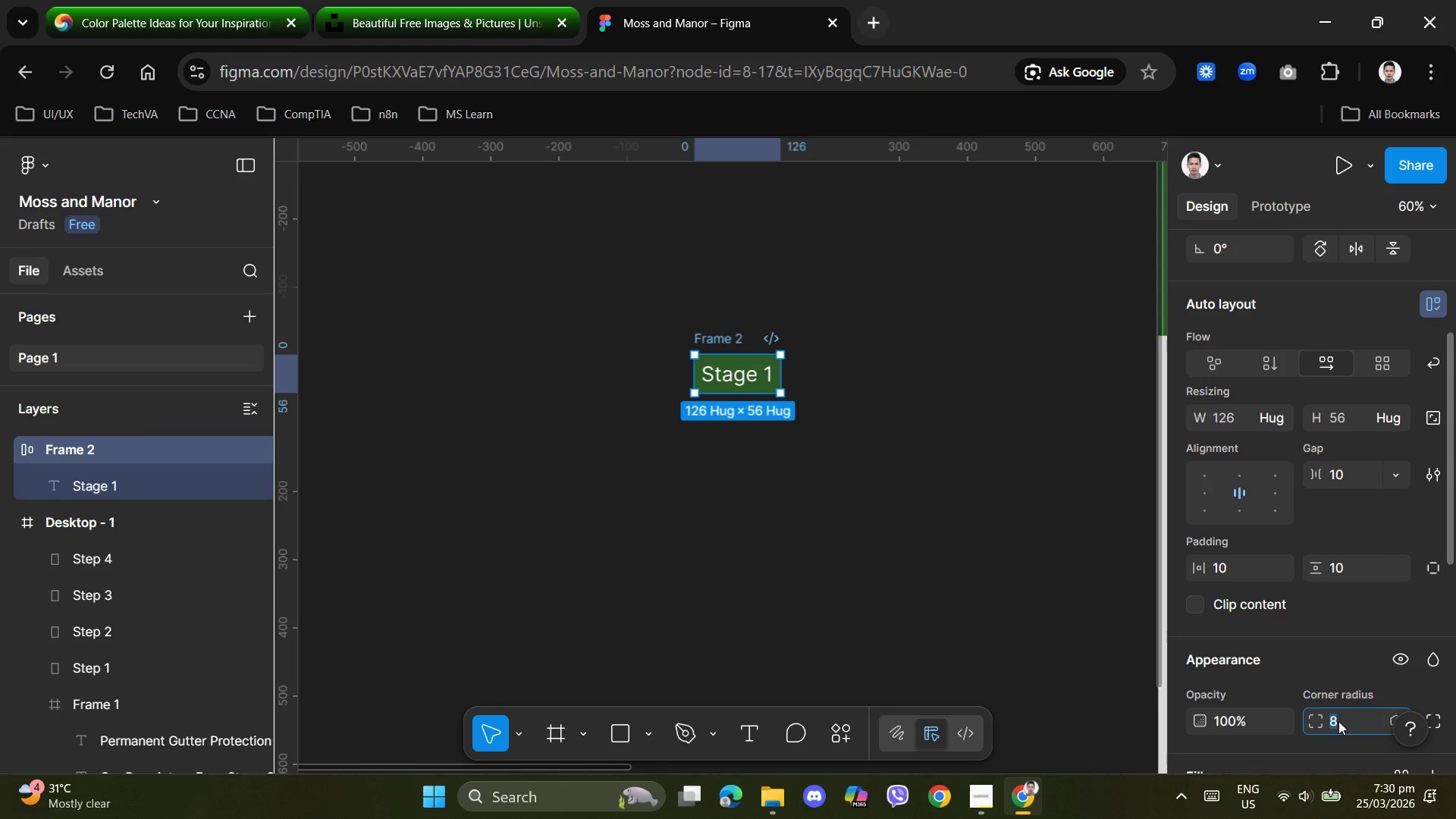 
key(Numpad2)
 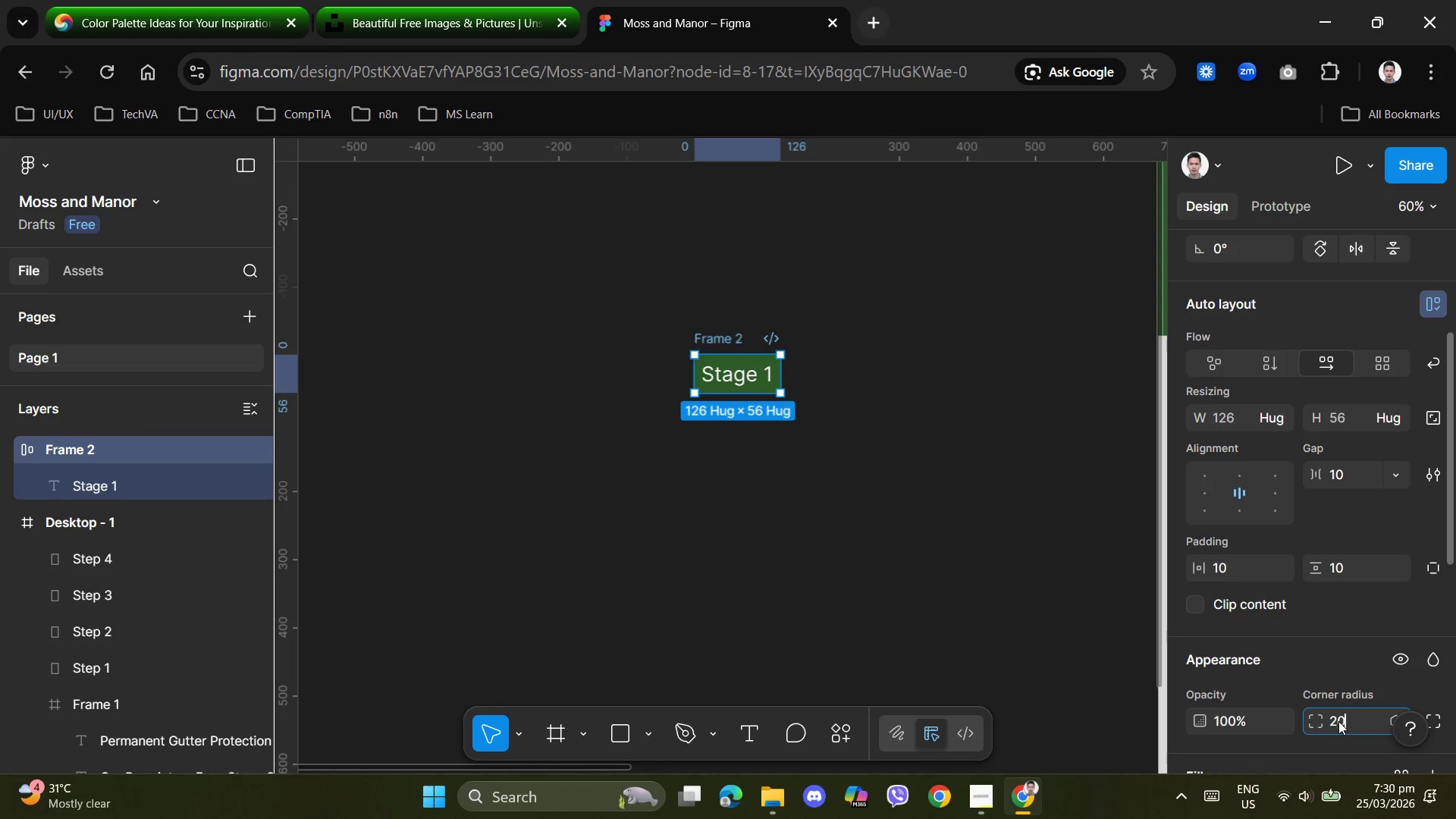 
key(Numpad0)
 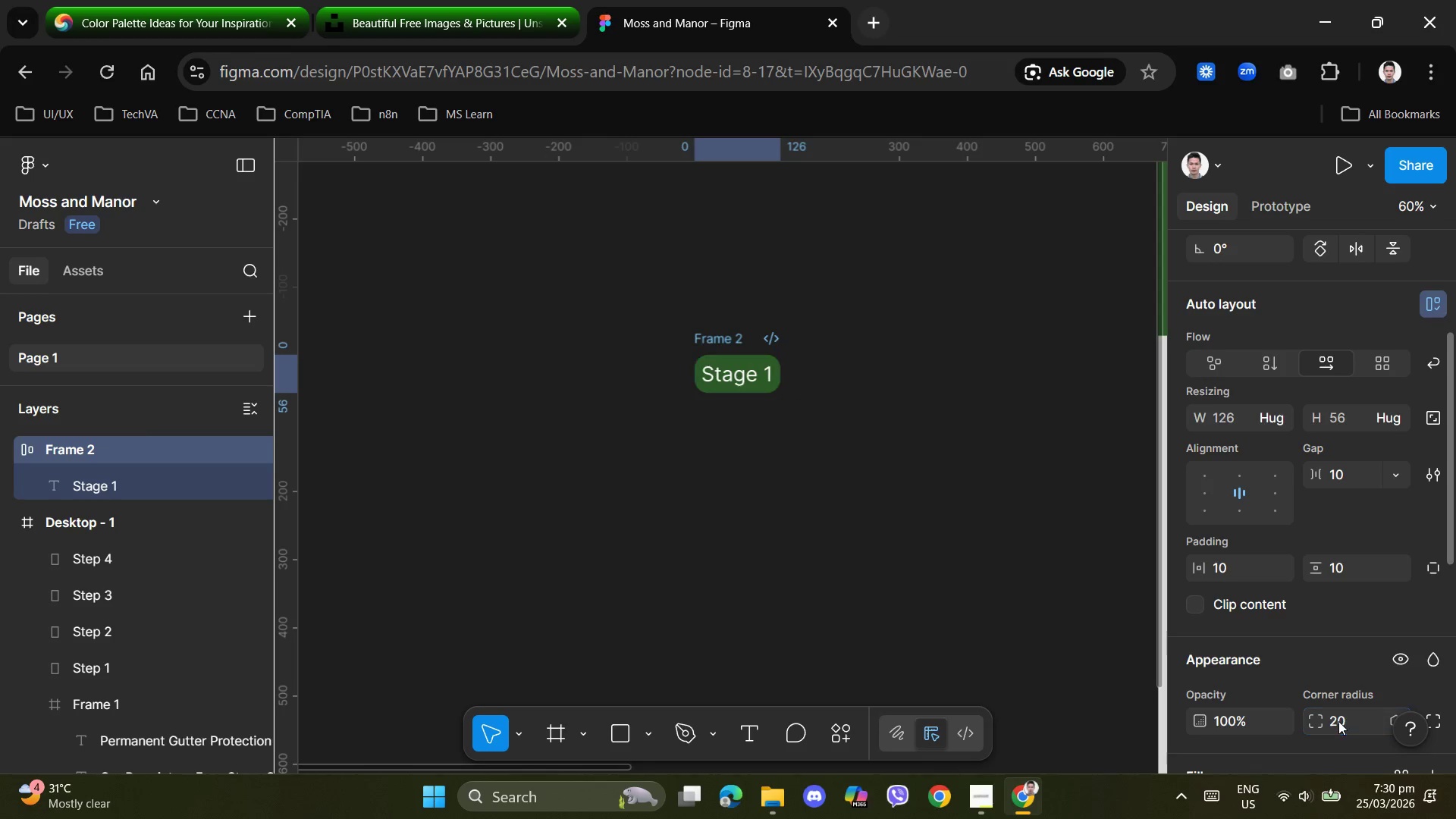 
key(NumpadEnter)
 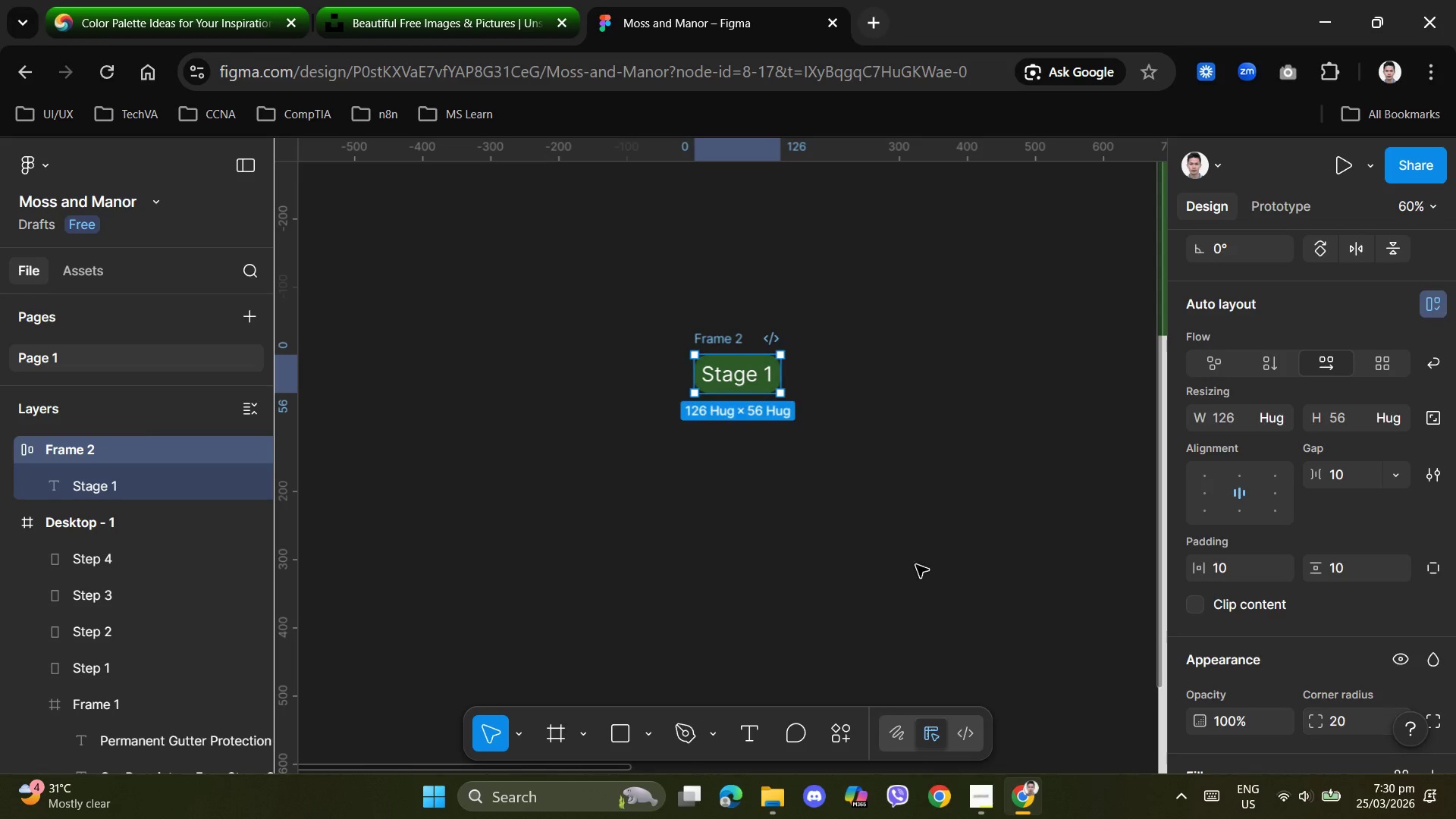 
left_click([903, 547])
 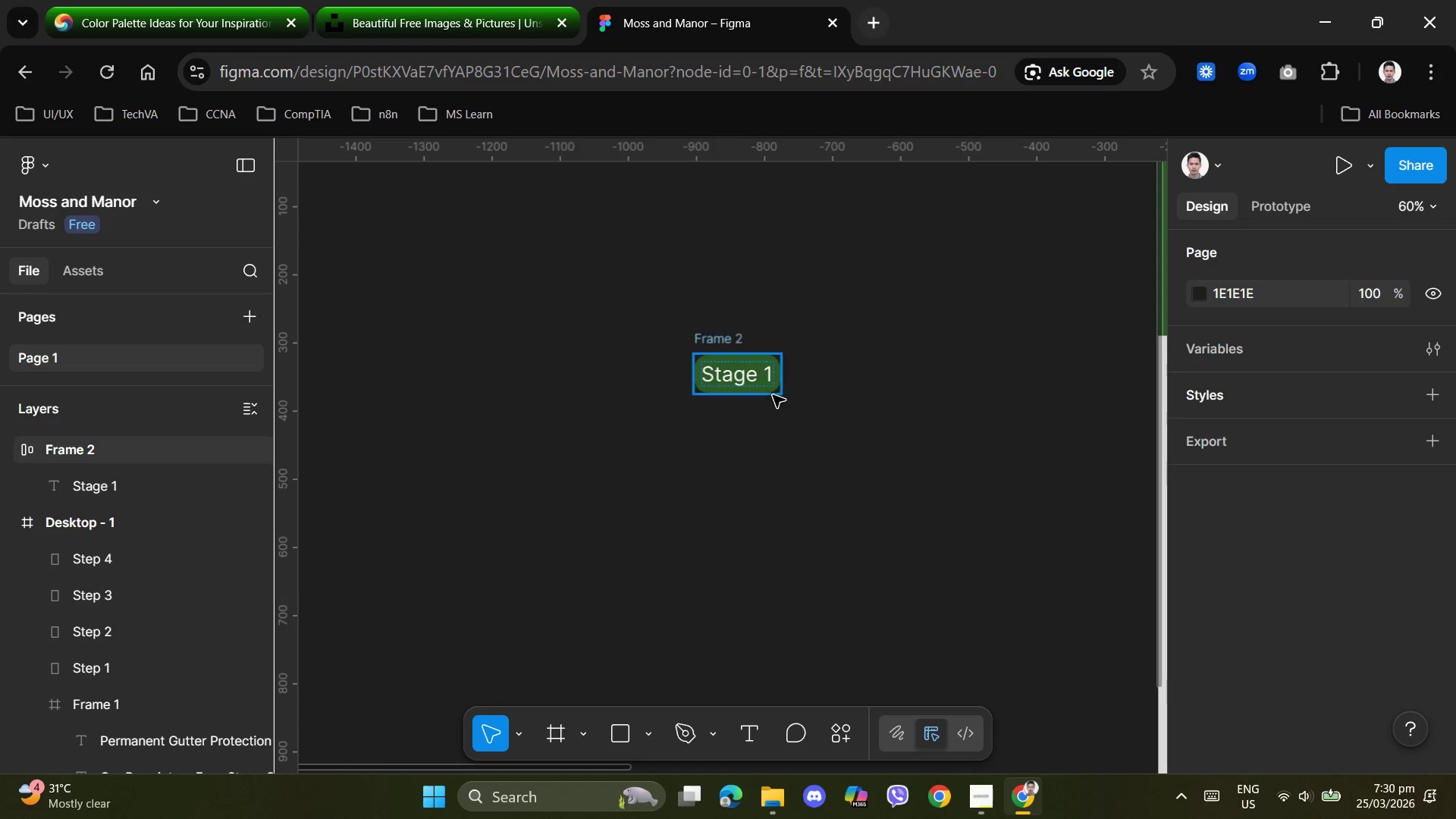 
left_click([773, 394])
 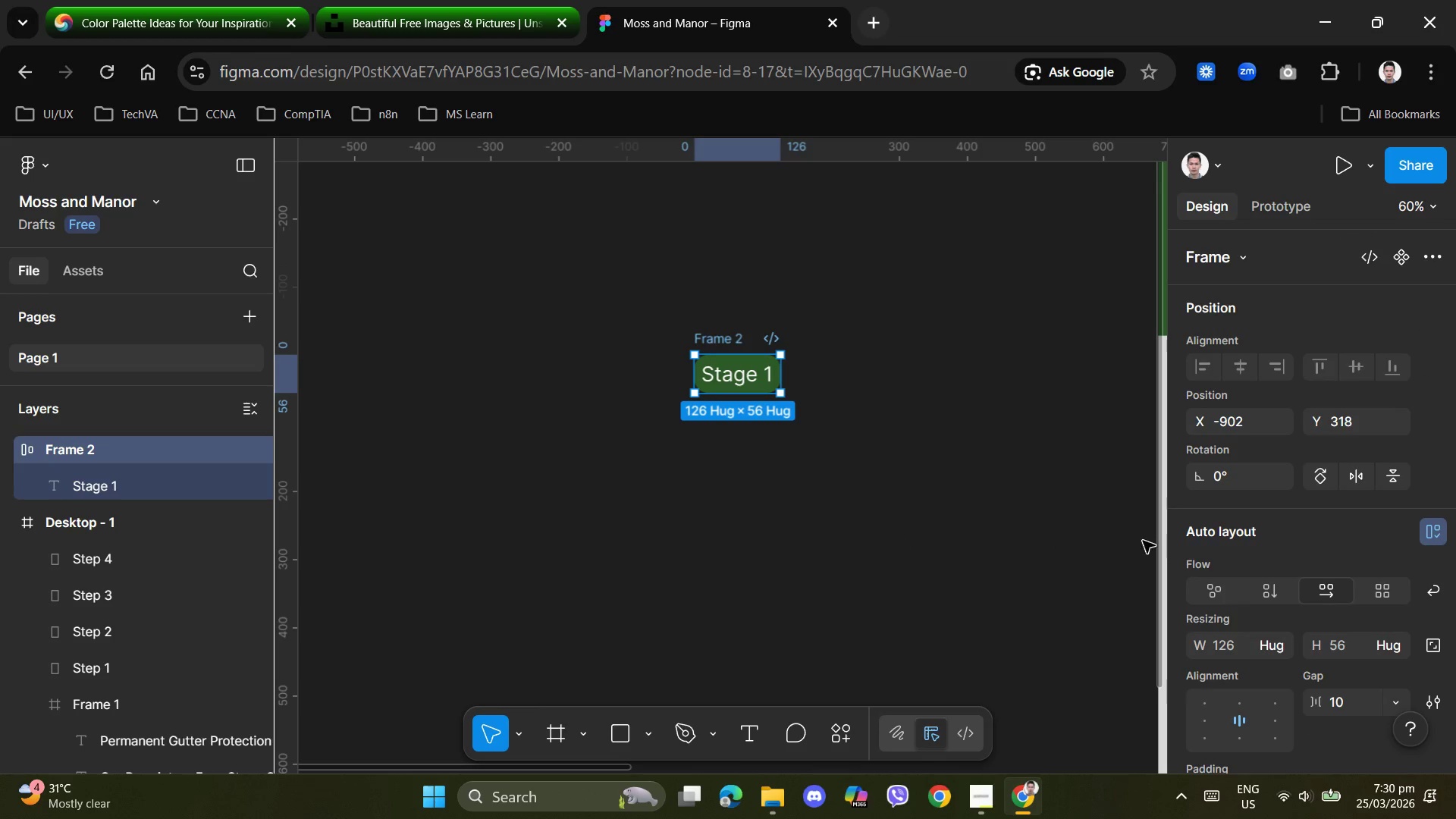 
scroll: coordinate [1288, 624], scroll_direction: down, amount: 2.0
 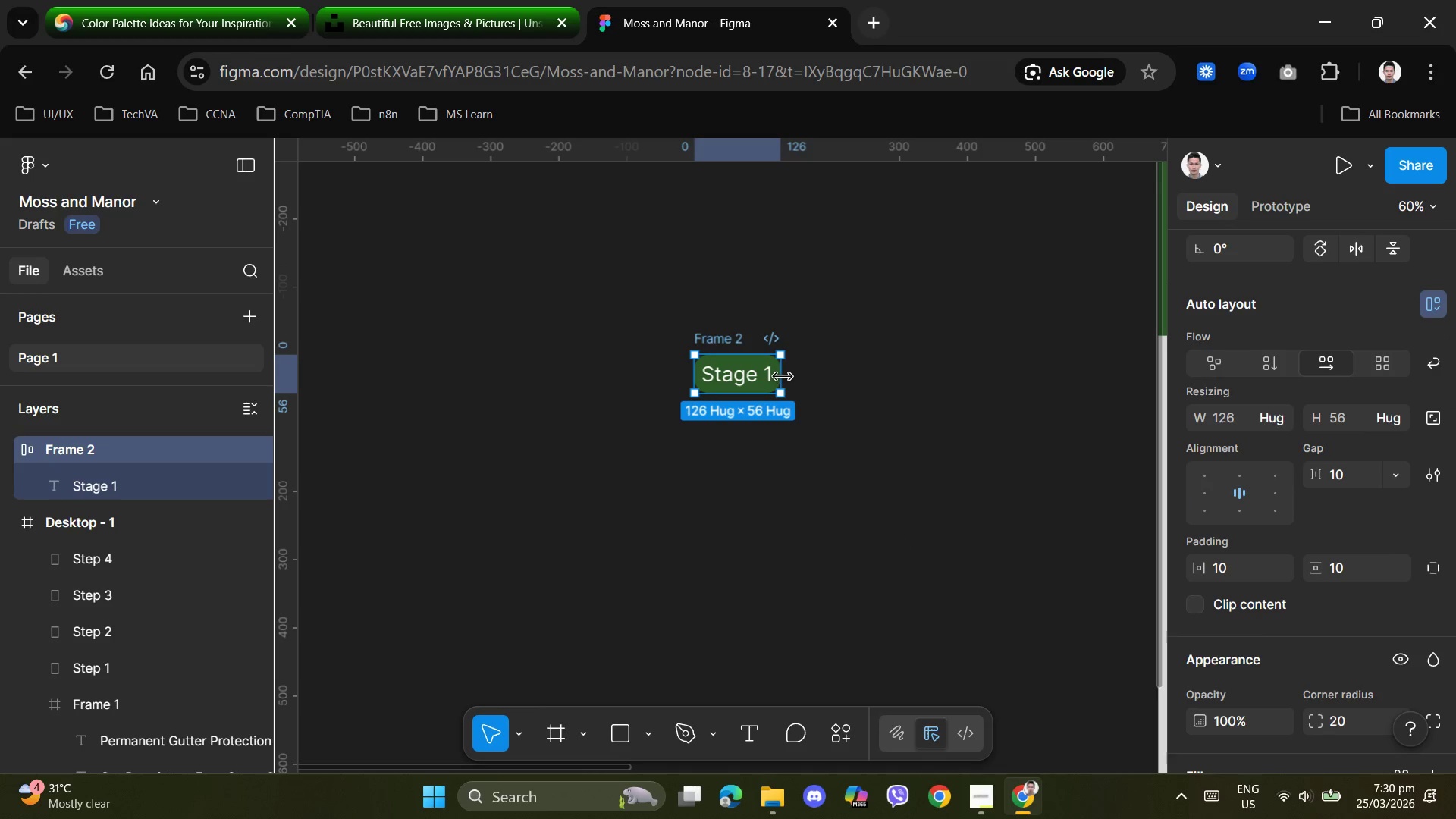 
left_click_drag(start_coordinate=[783, 377], to_coordinate=[822, 381])
 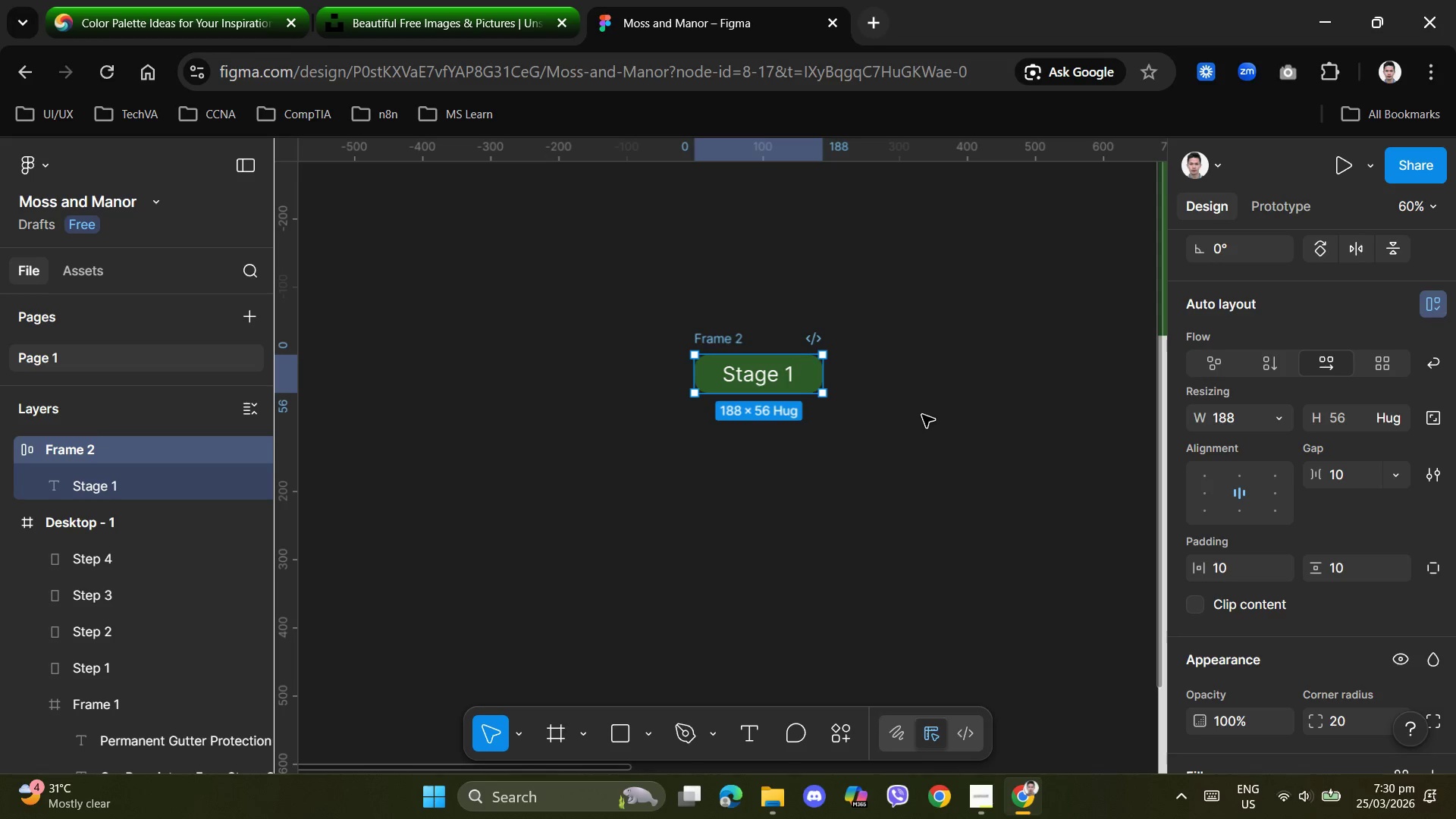 
left_click([922, 415])
 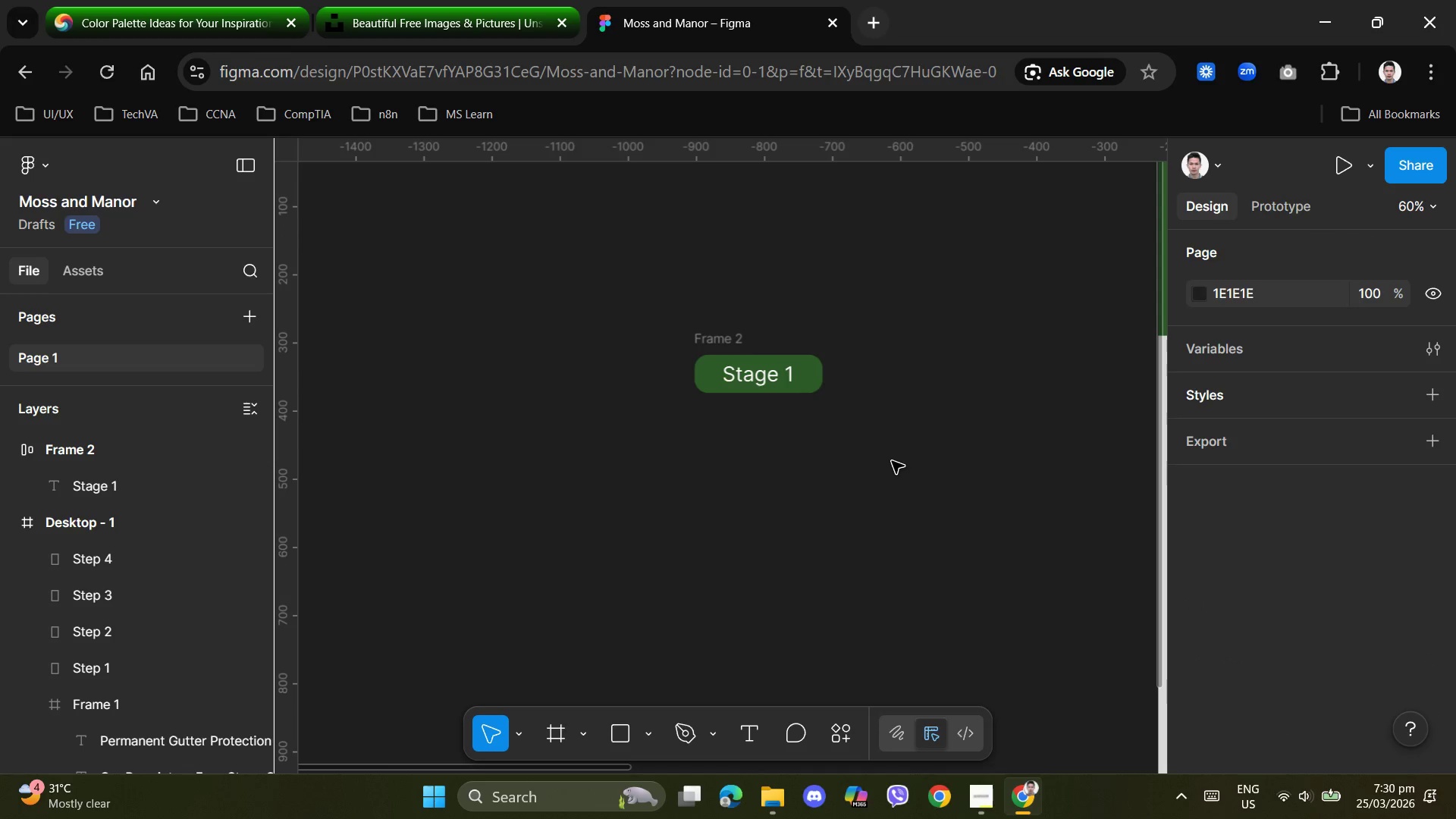 
left_click([892, 461])
 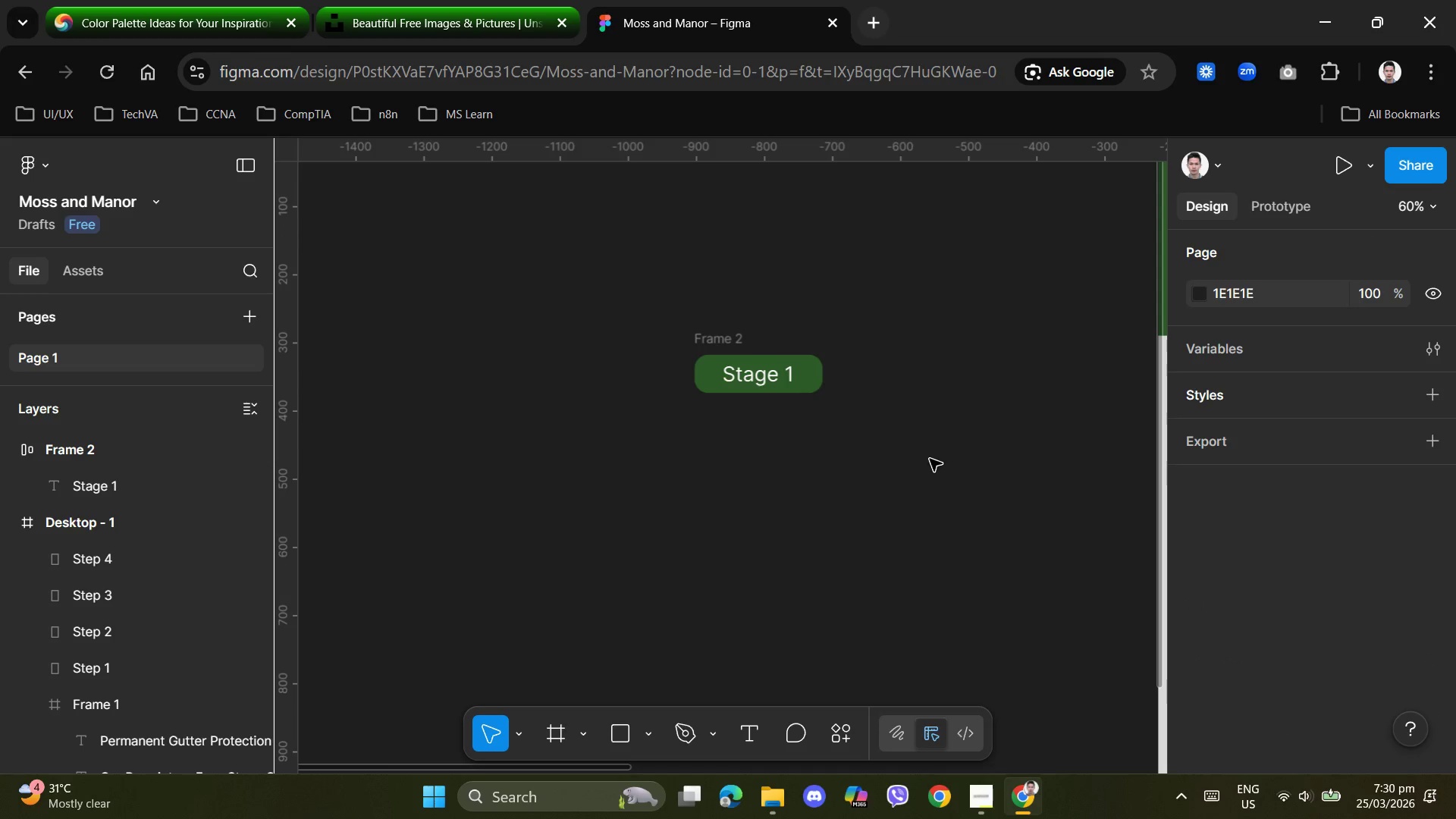 
scroll: coordinate [931, 459], scroll_direction: up, amount: 1.0
 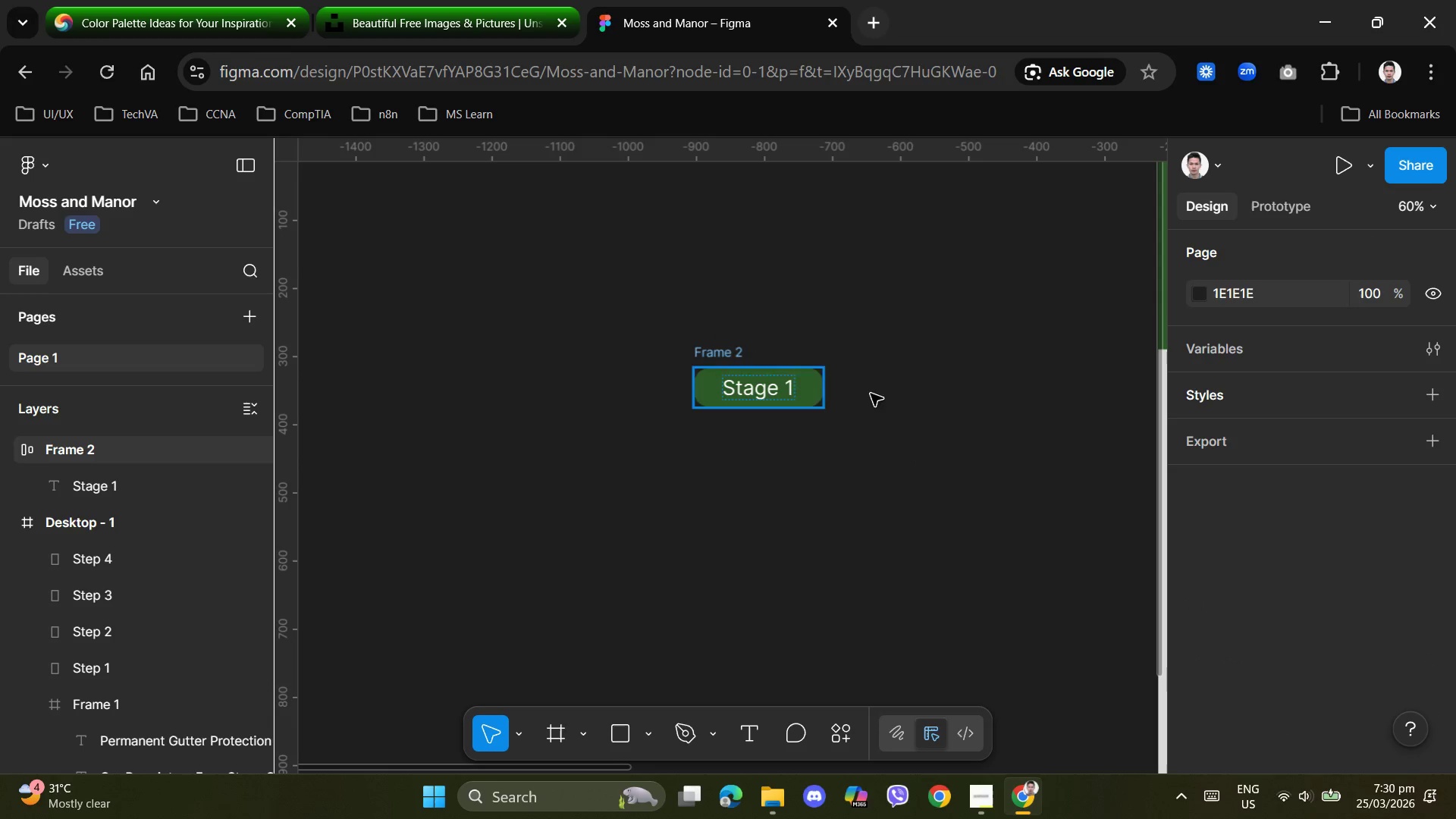 
scroll: coordinate [939, 482], scroll_direction: none, amount: 0.0
 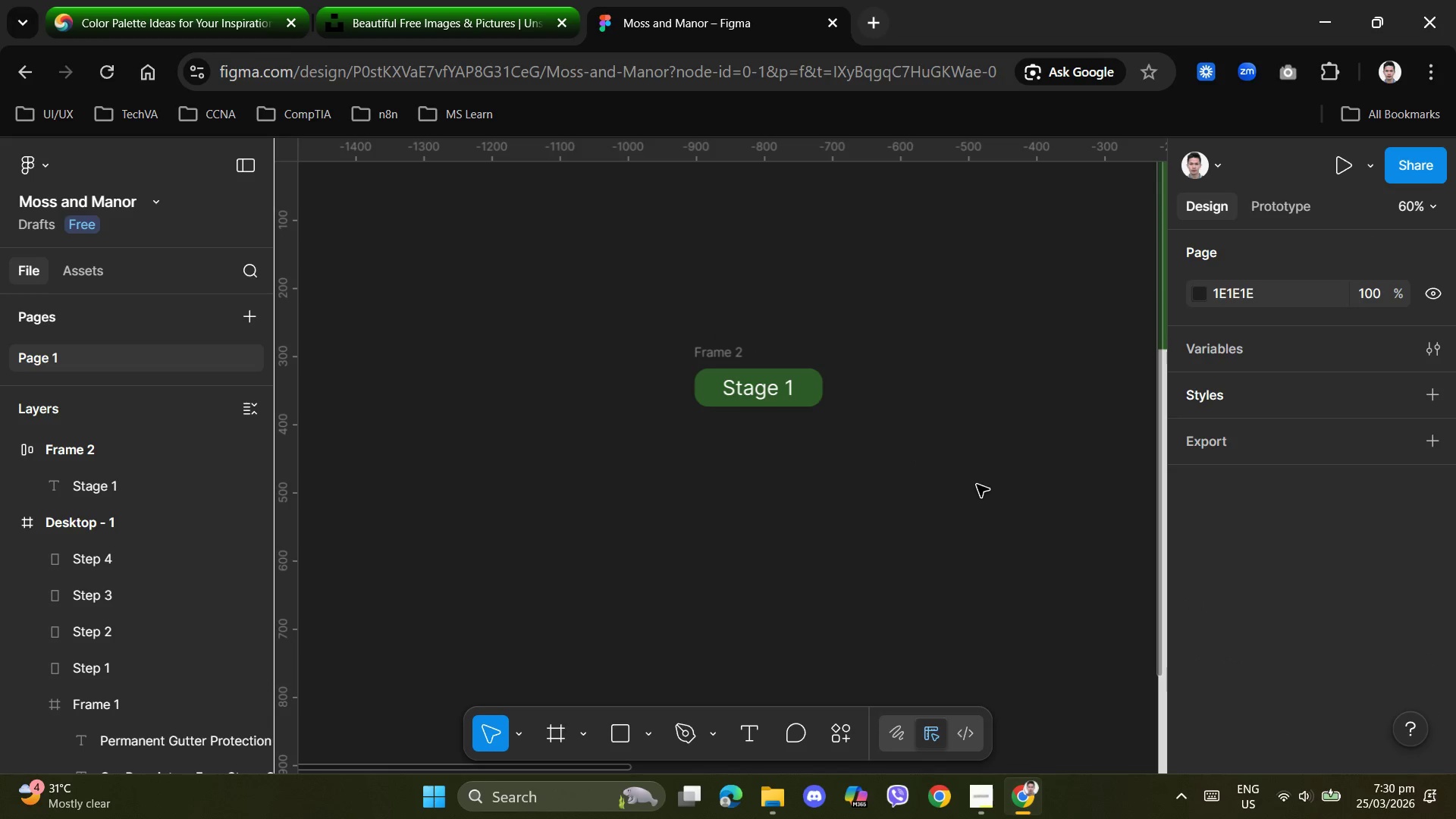 
hold_key(key=ControlLeft, duration=1.31)
 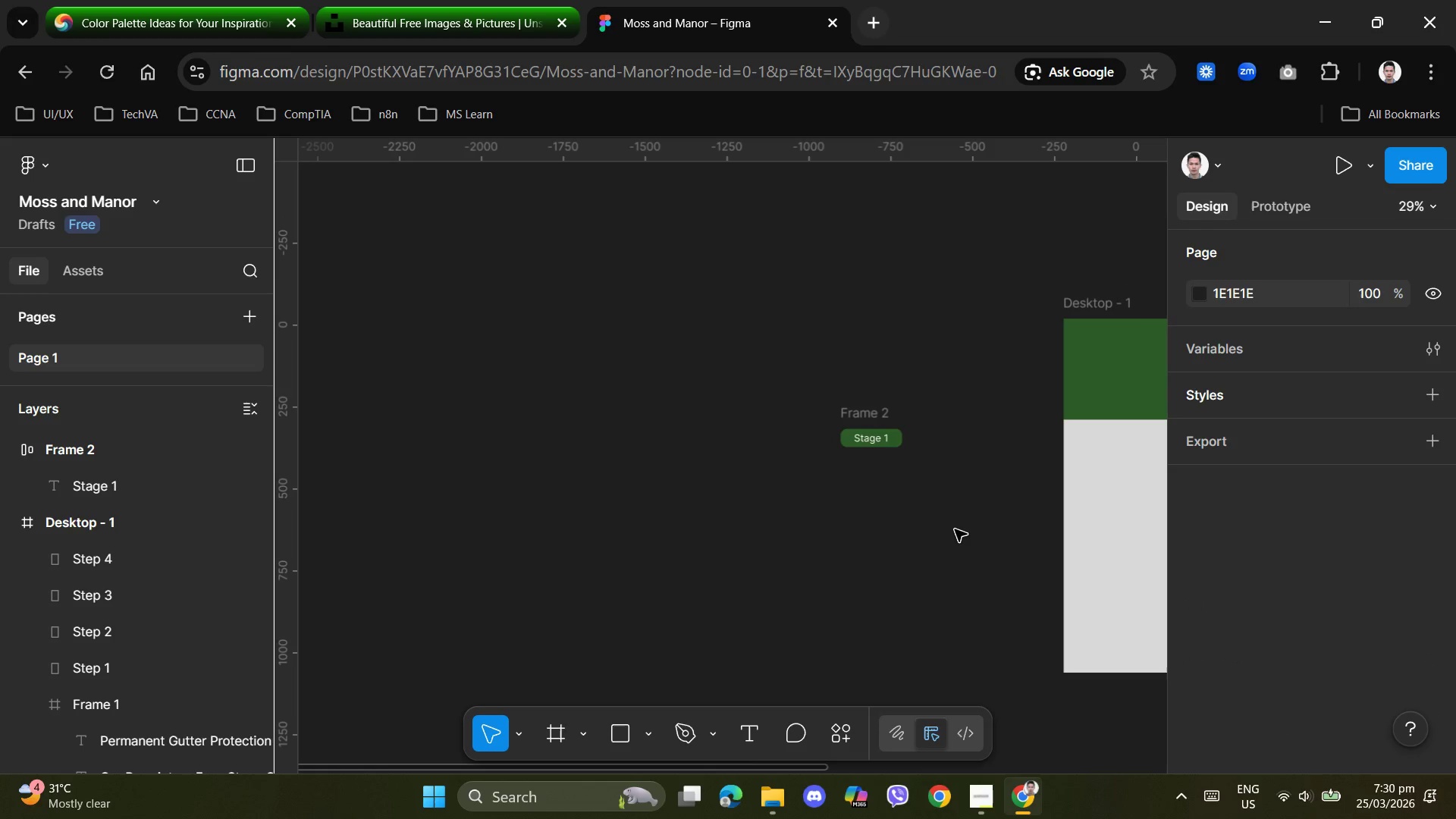 
left_click([949, 522])
 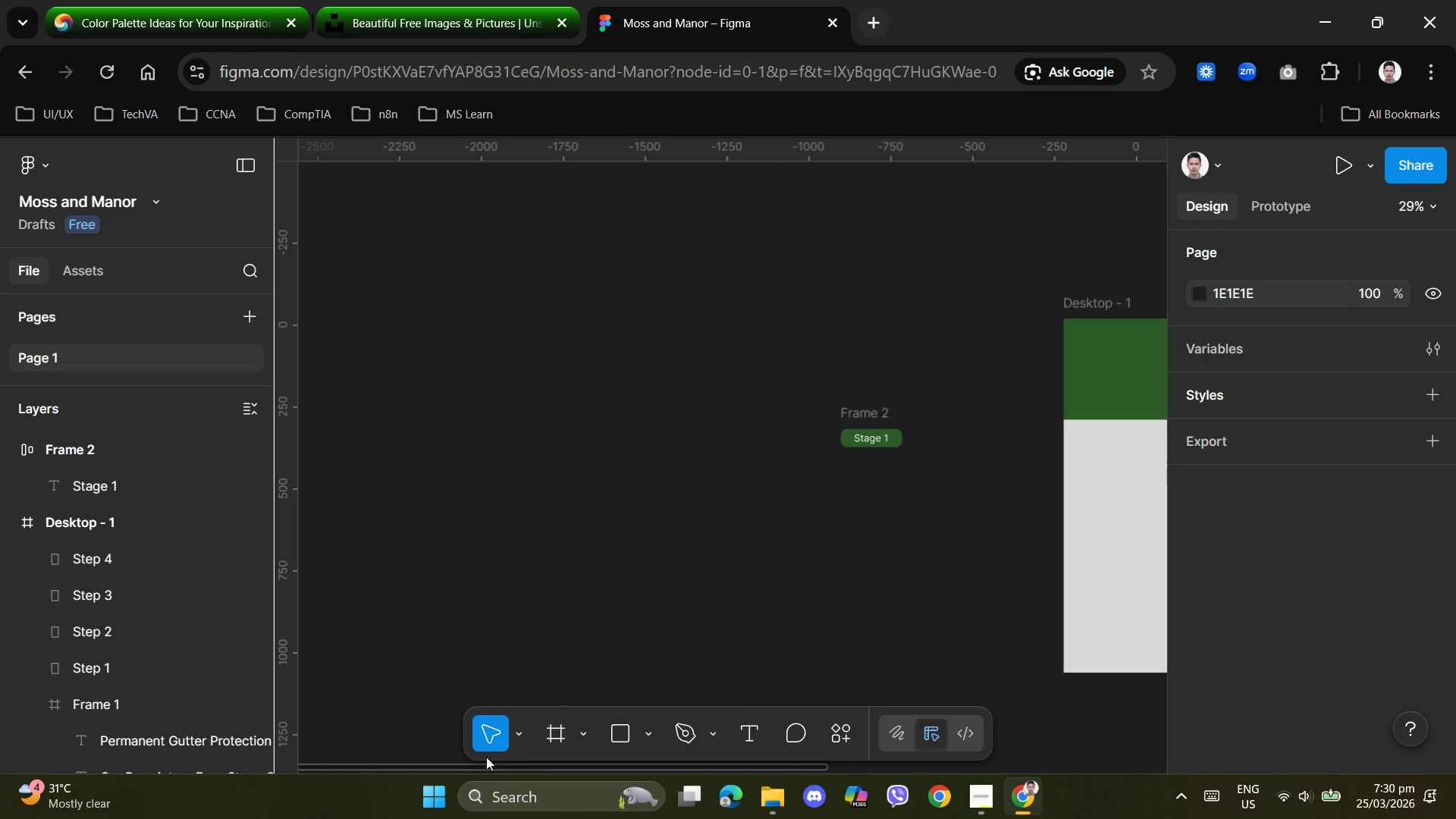 
scroll: coordinate [977, 485], scroll_direction: down, amount: 9.0
 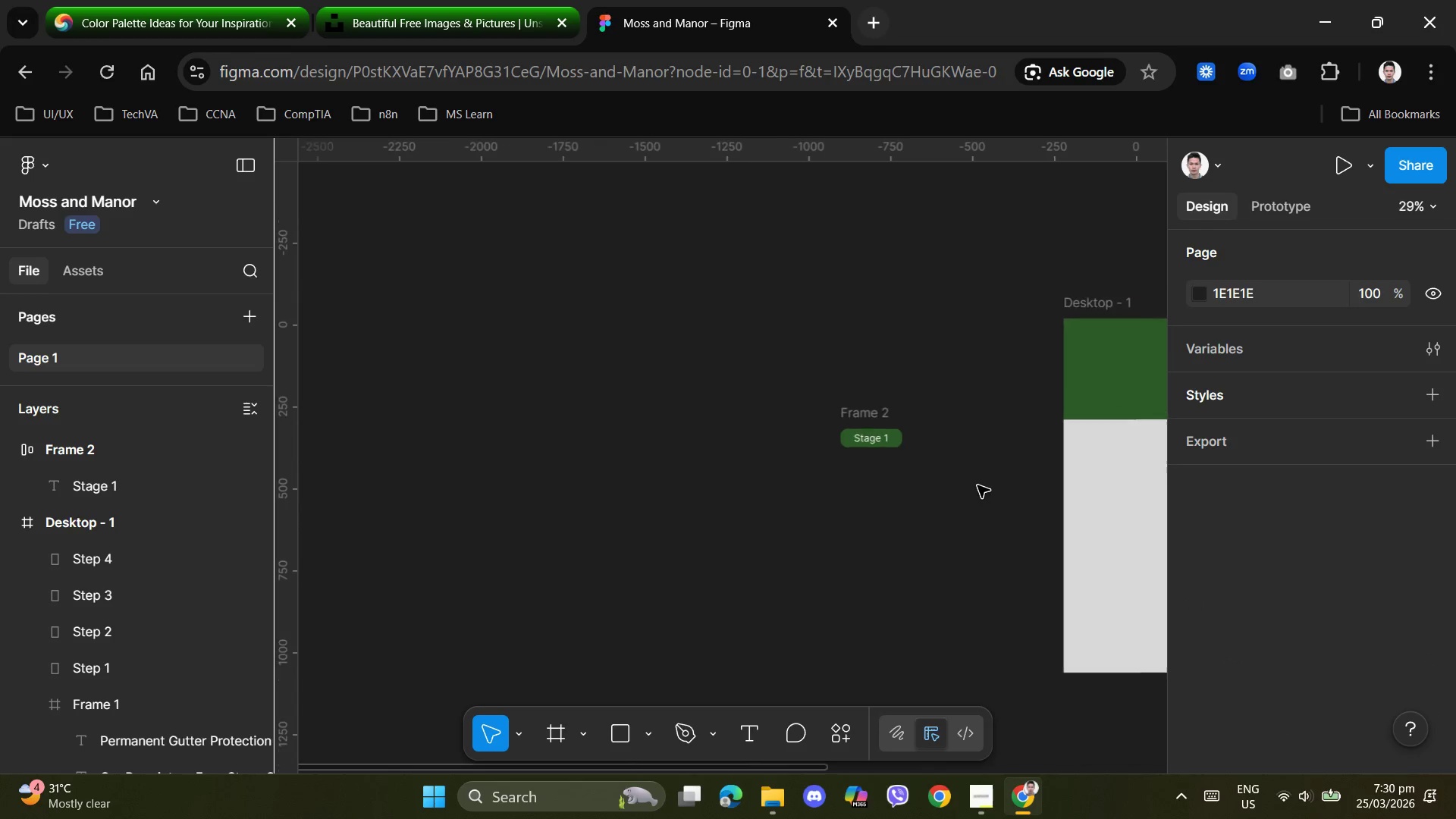 
left_click([518, 737])
 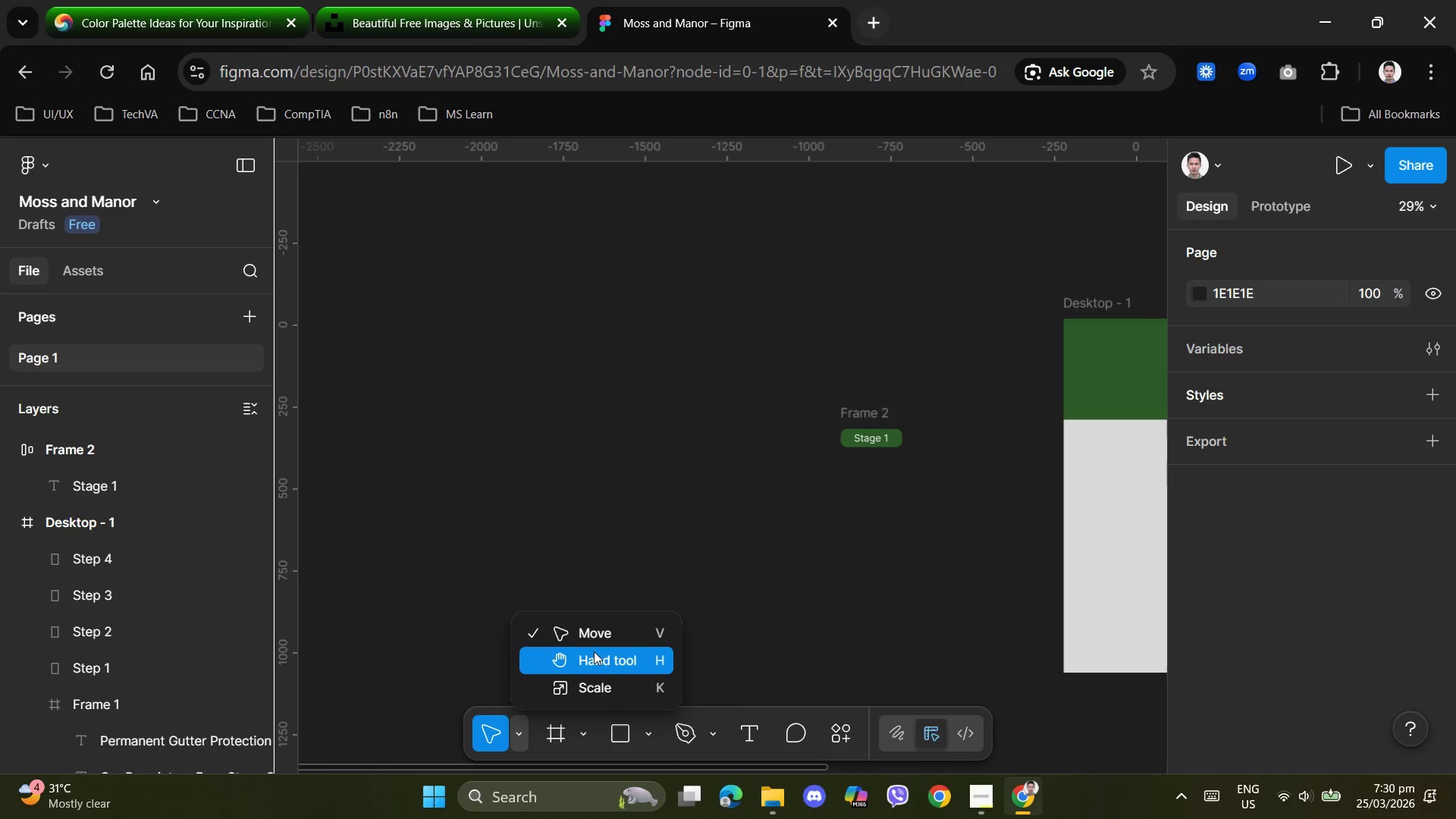 
left_click([596, 657])
 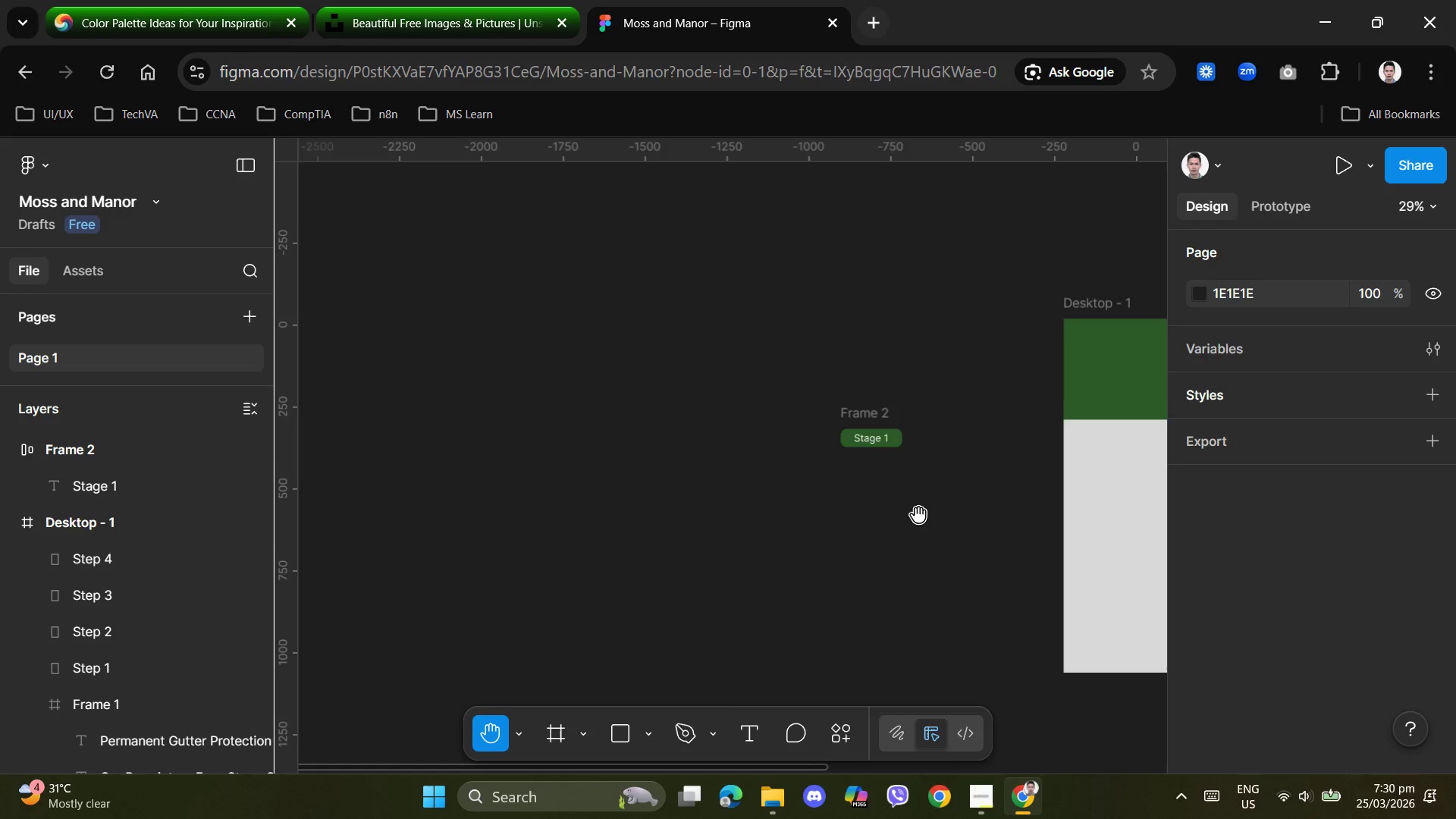 
left_click_drag(start_coordinate=[918, 515], to_coordinate=[488, 499])
 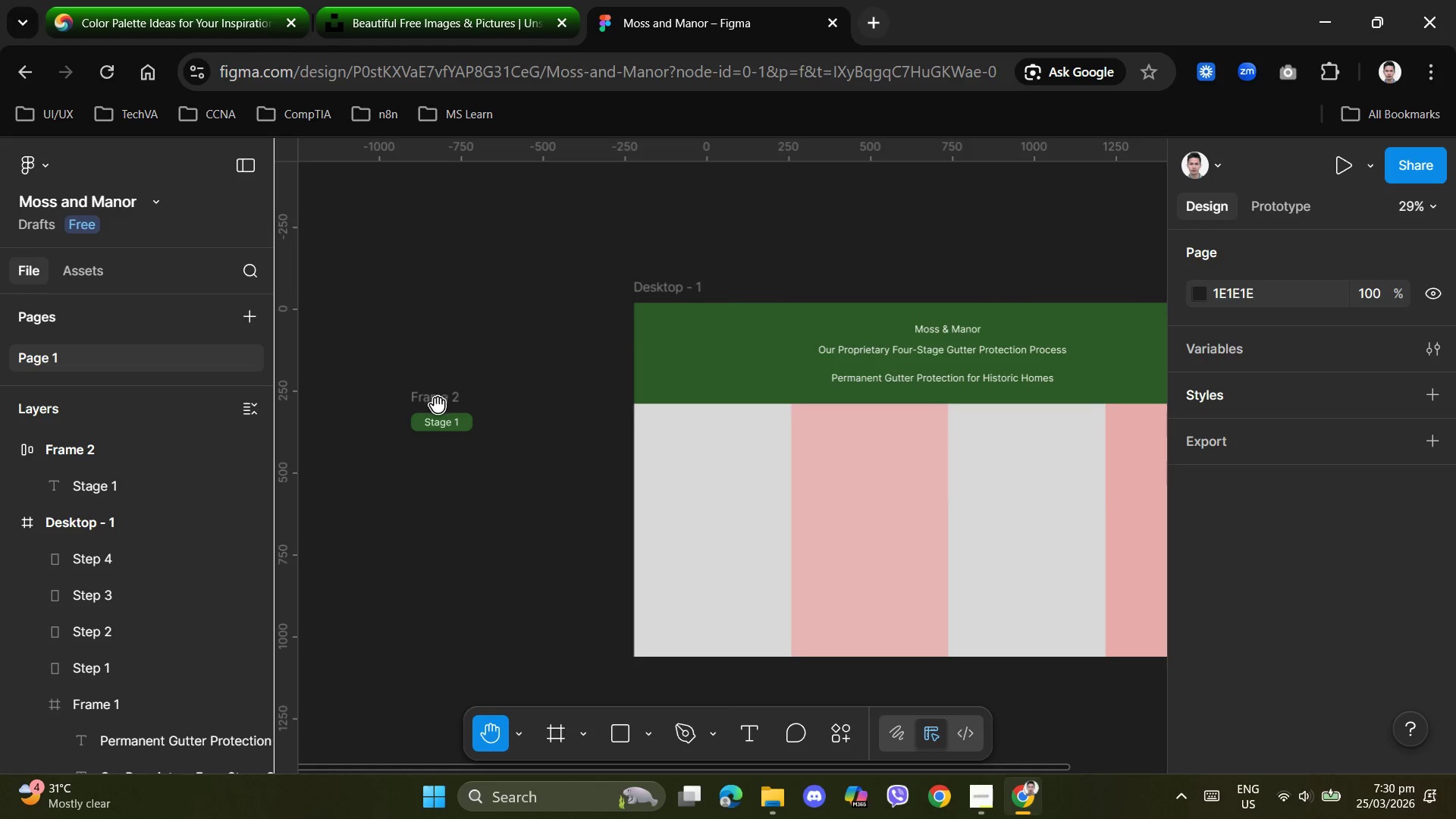 
left_click([441, 510])
 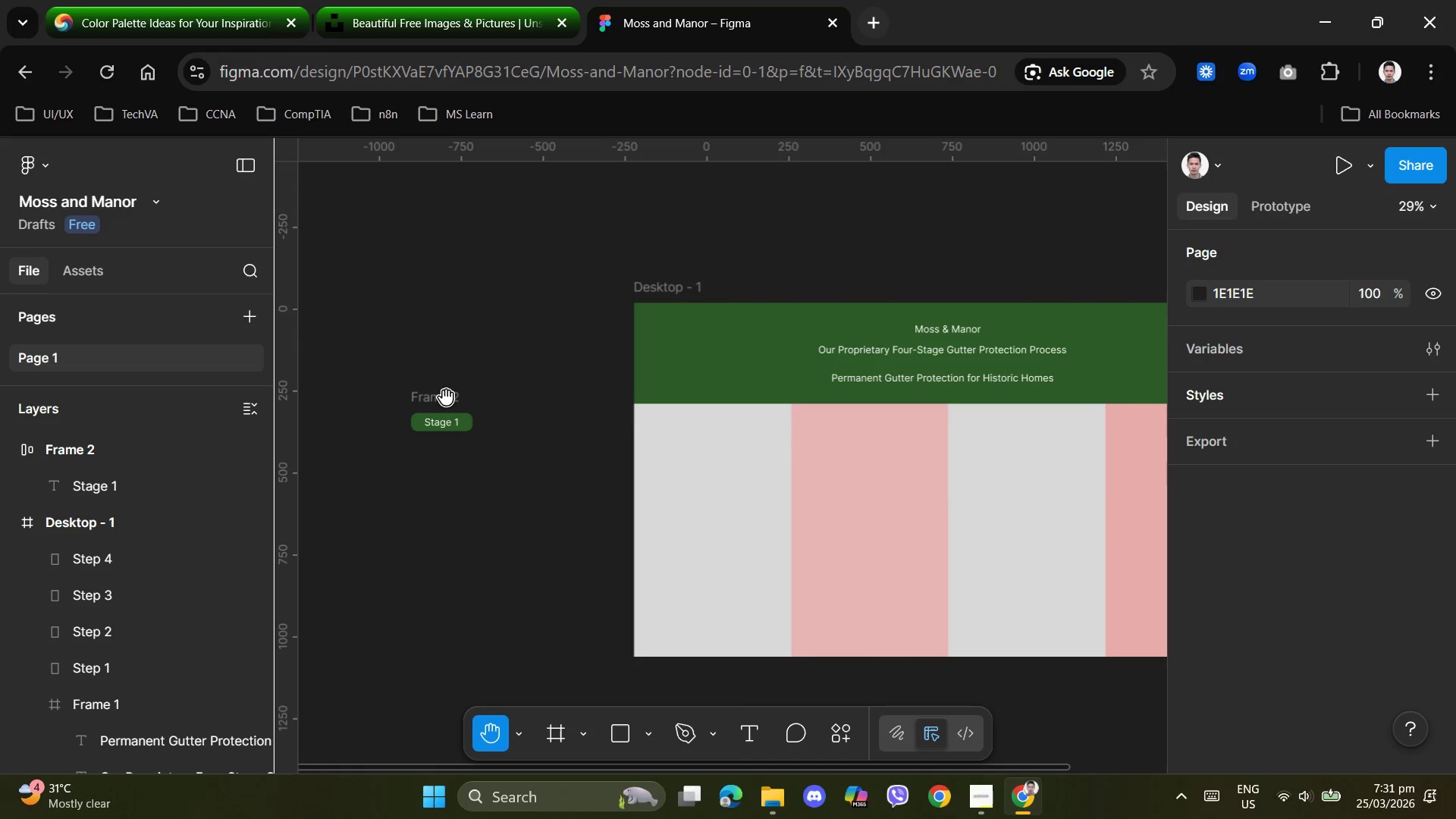 
left_click([441, 394])
 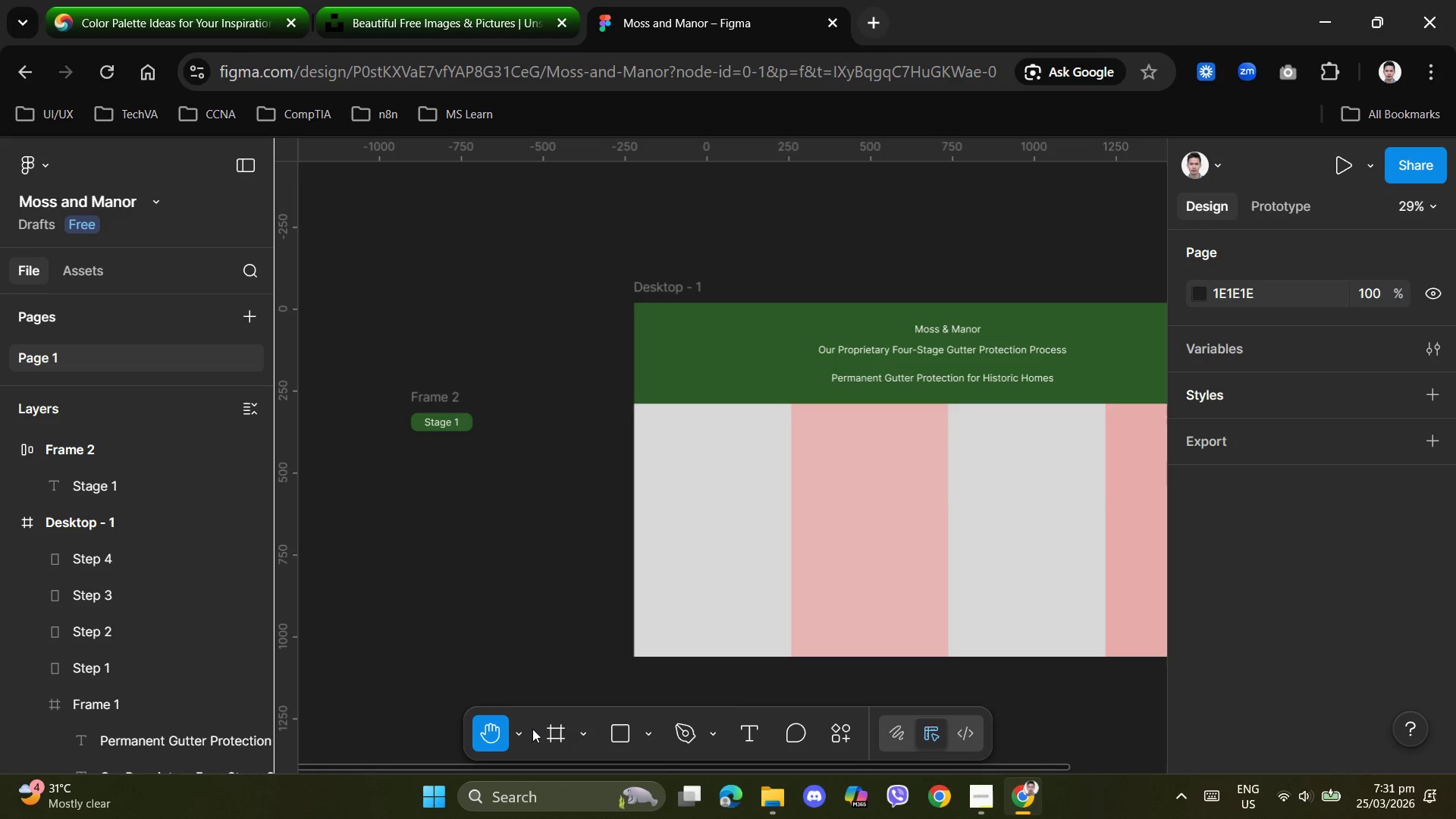 
left_click([515, 735])
 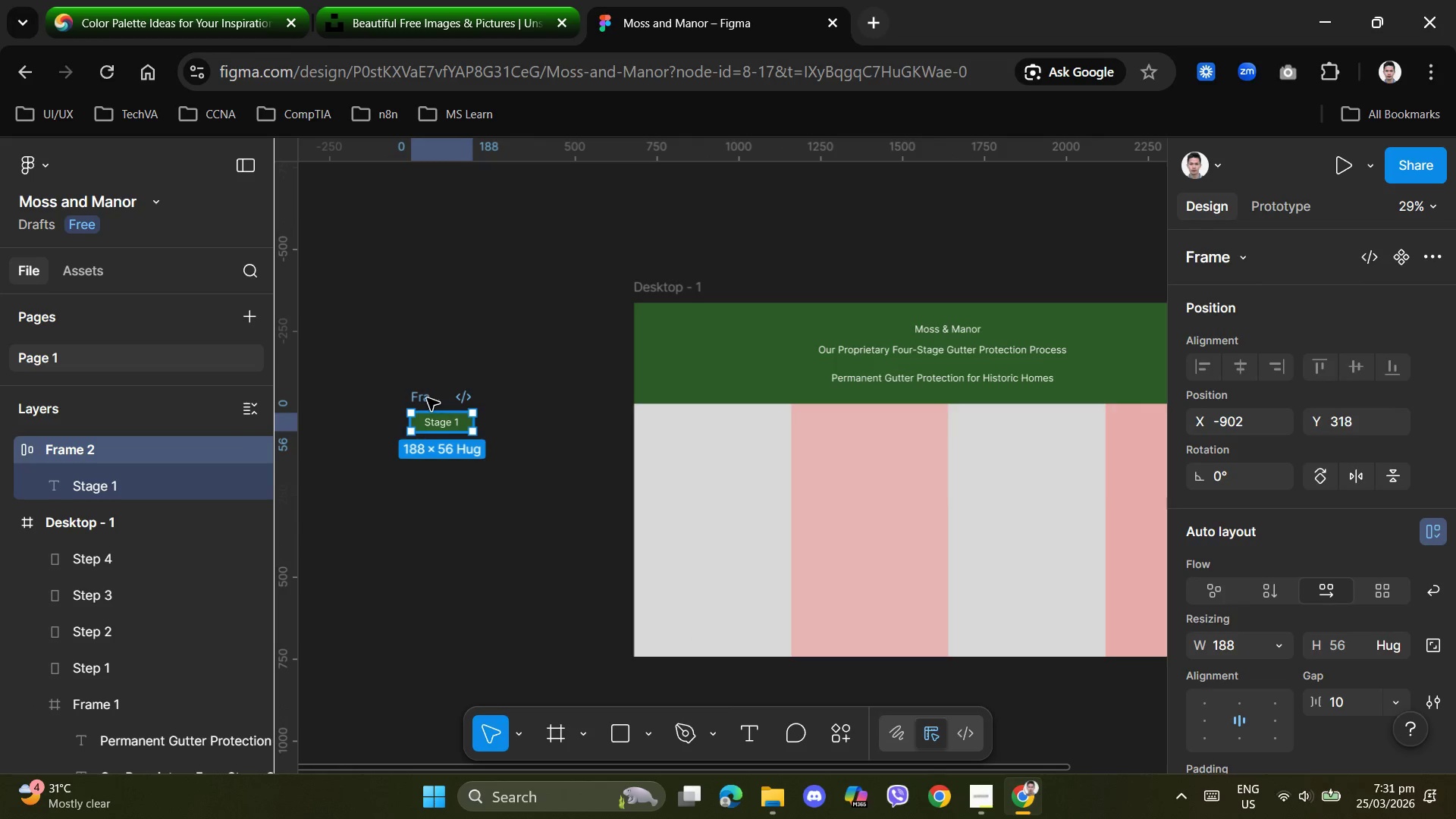 
left_click([77, 445])
 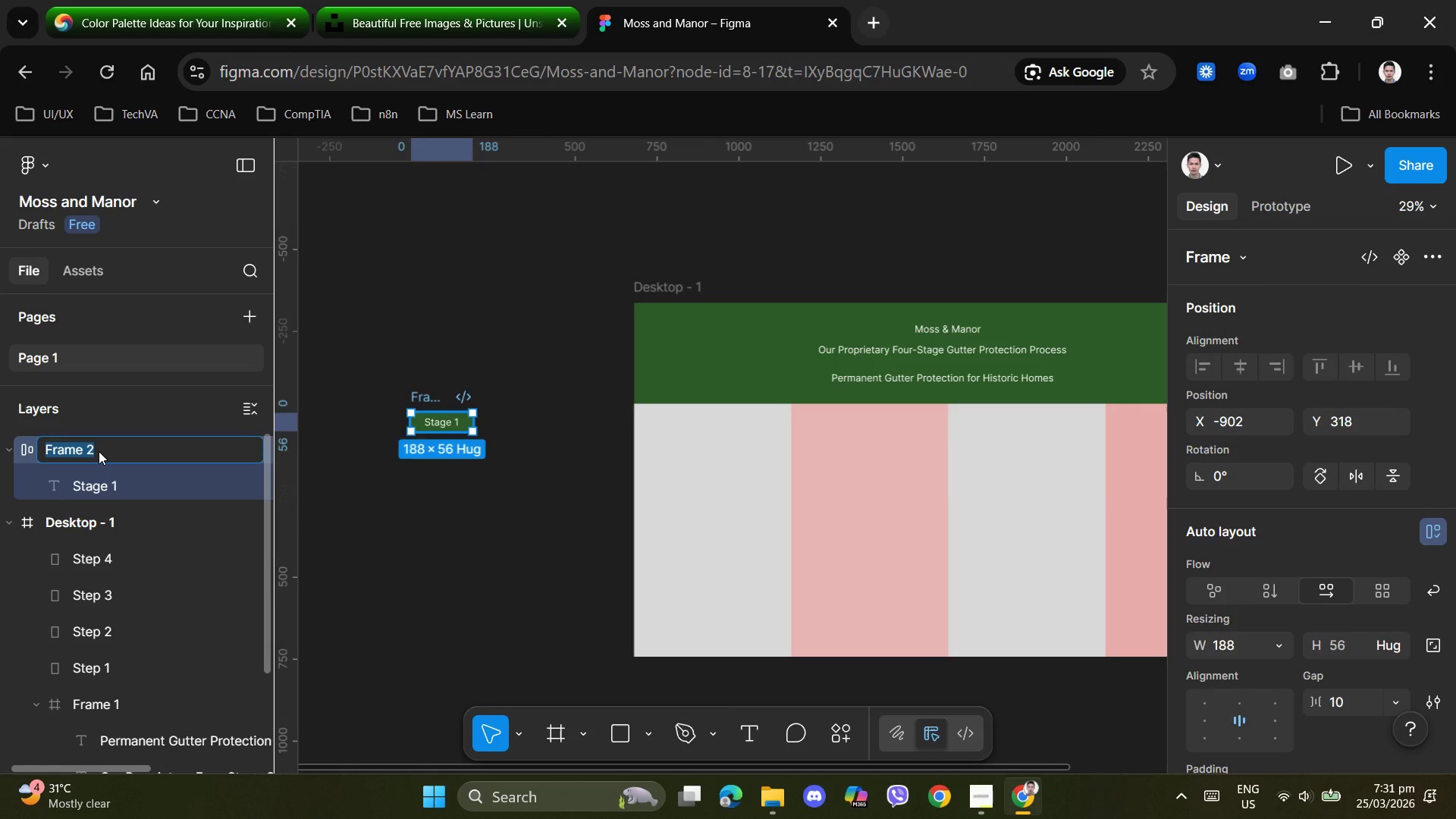 
type(Stage Icon)
 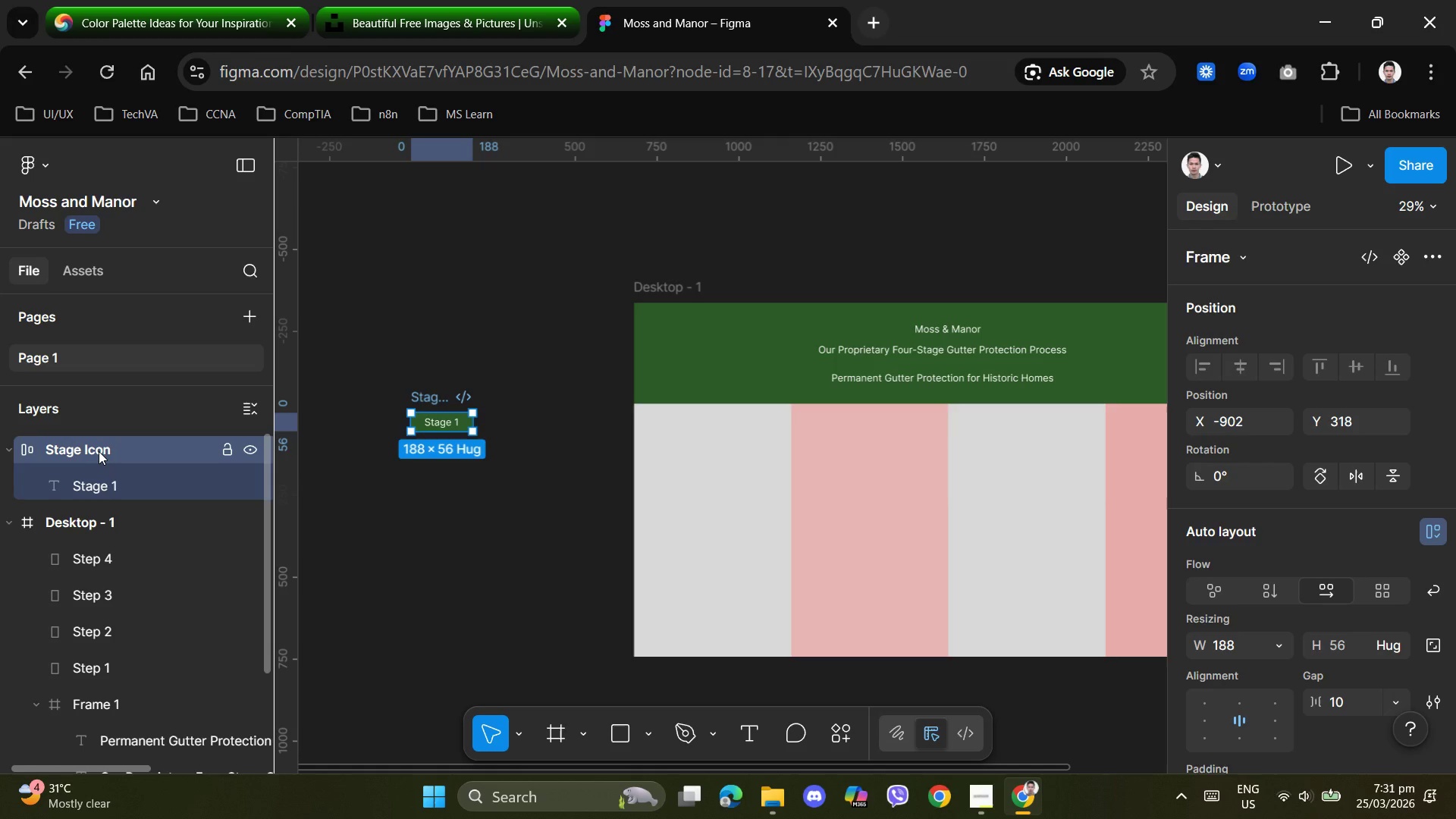 
 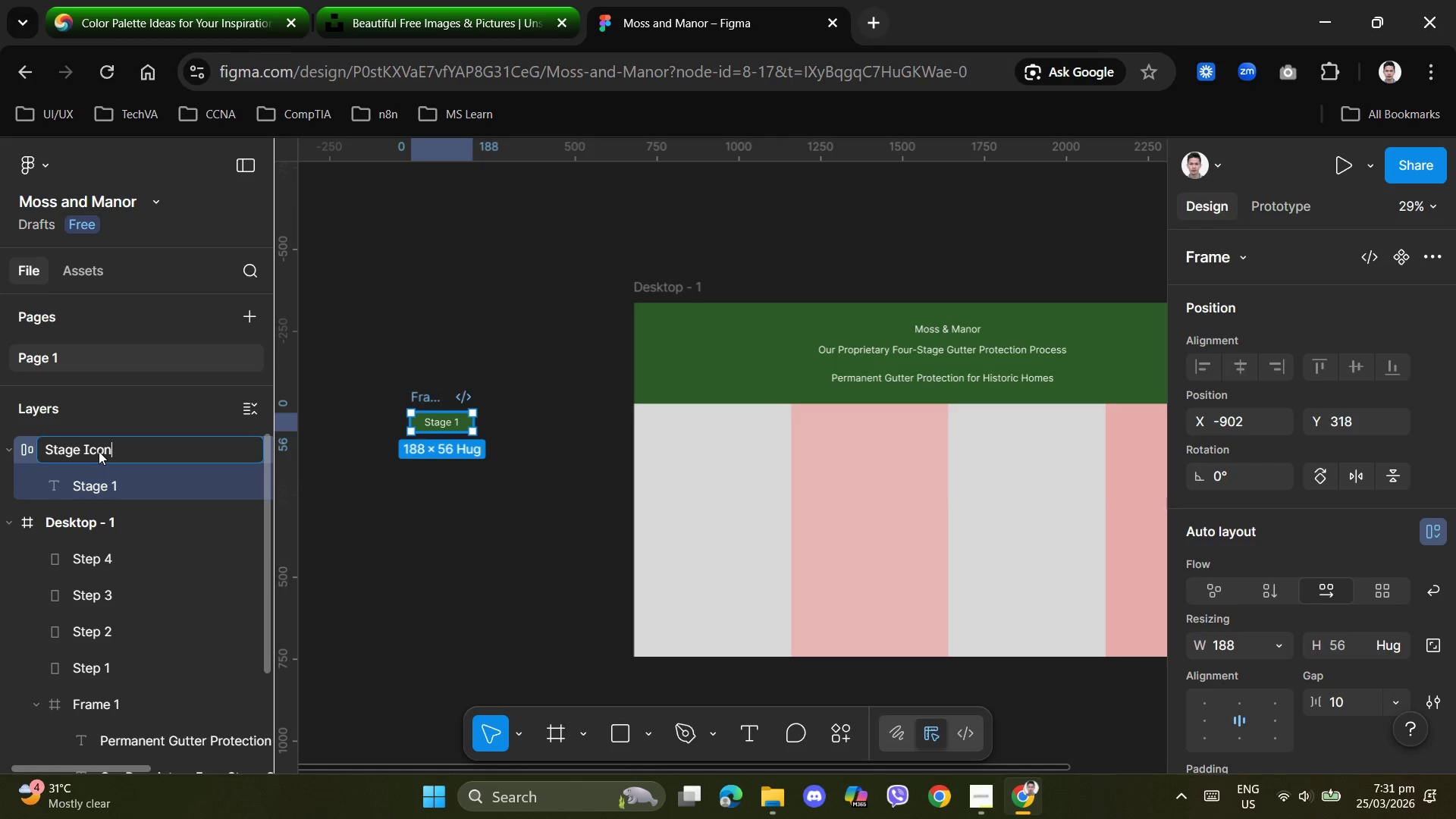 
key(Enter)
 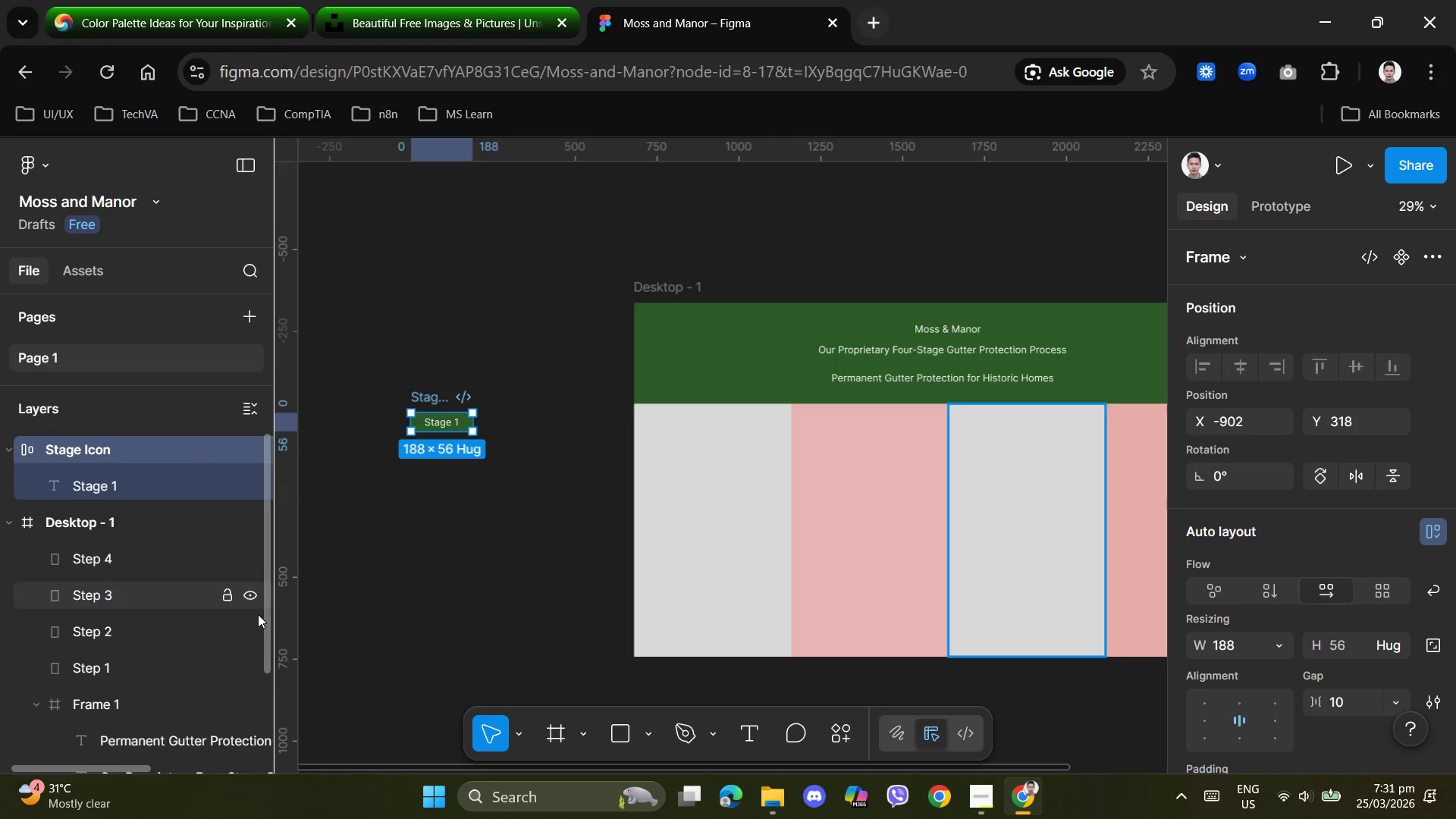 
left_click([420, 560])
 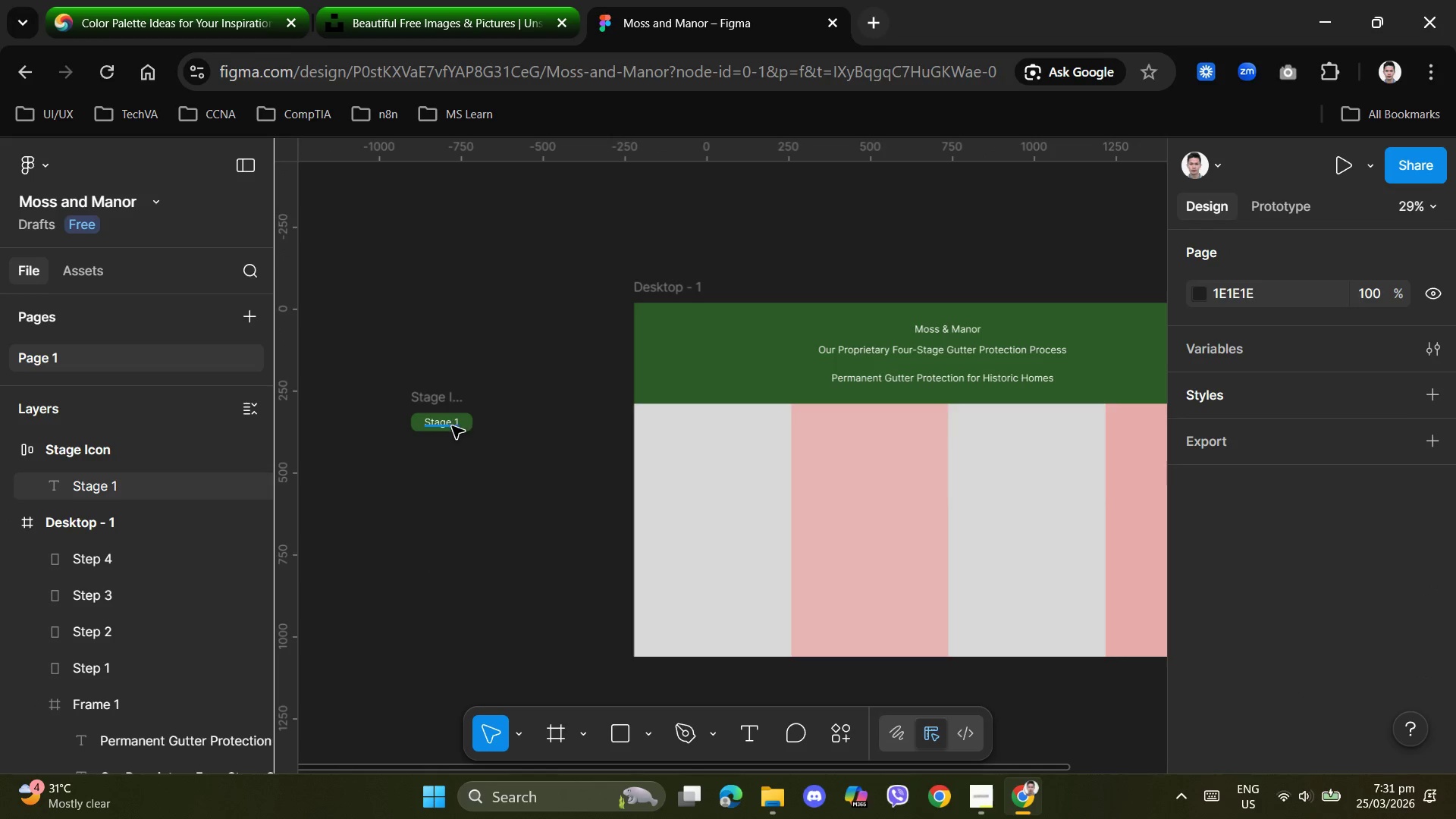 
left_click([441, 507])
 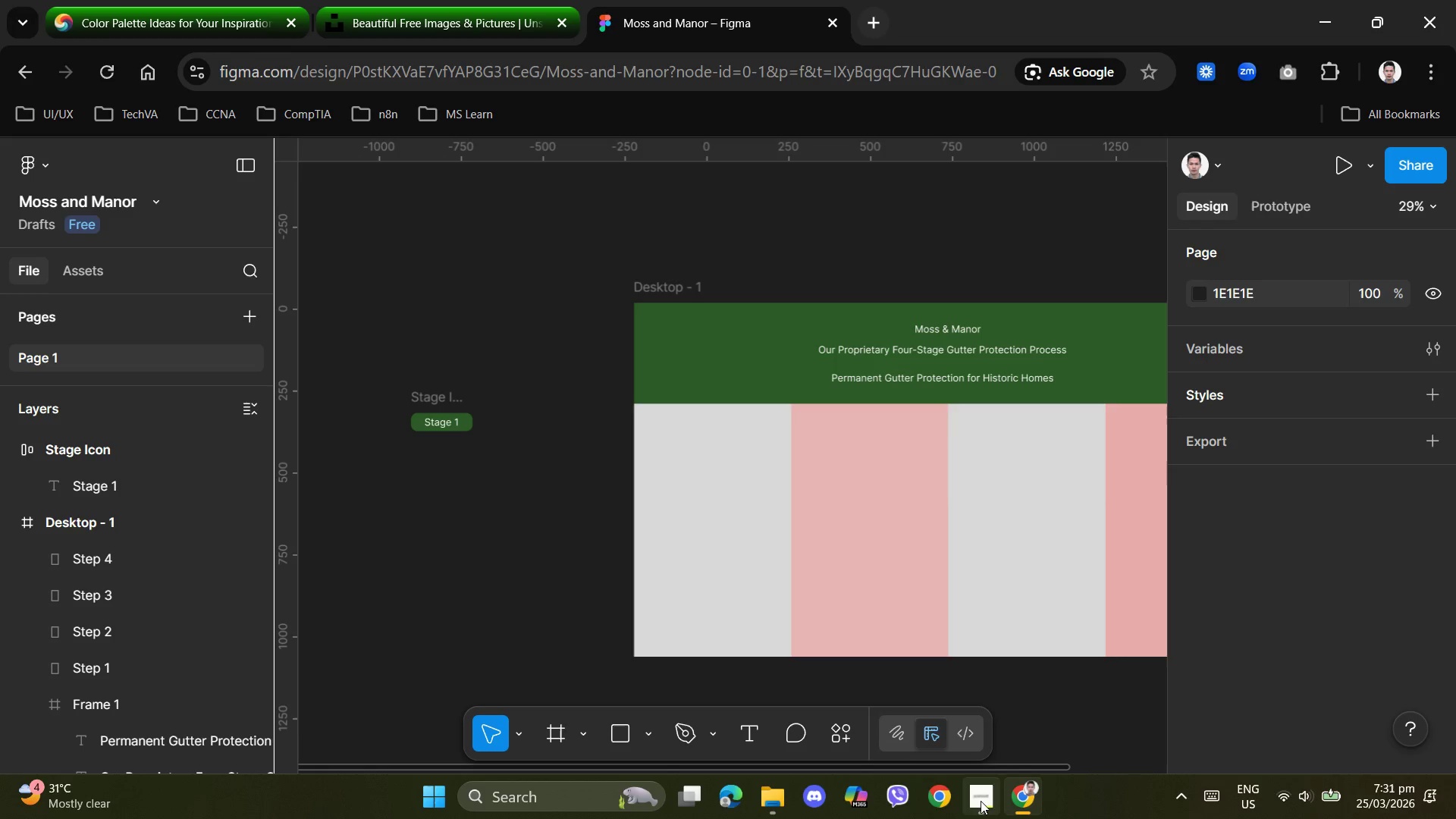 
left_click([988, 802])